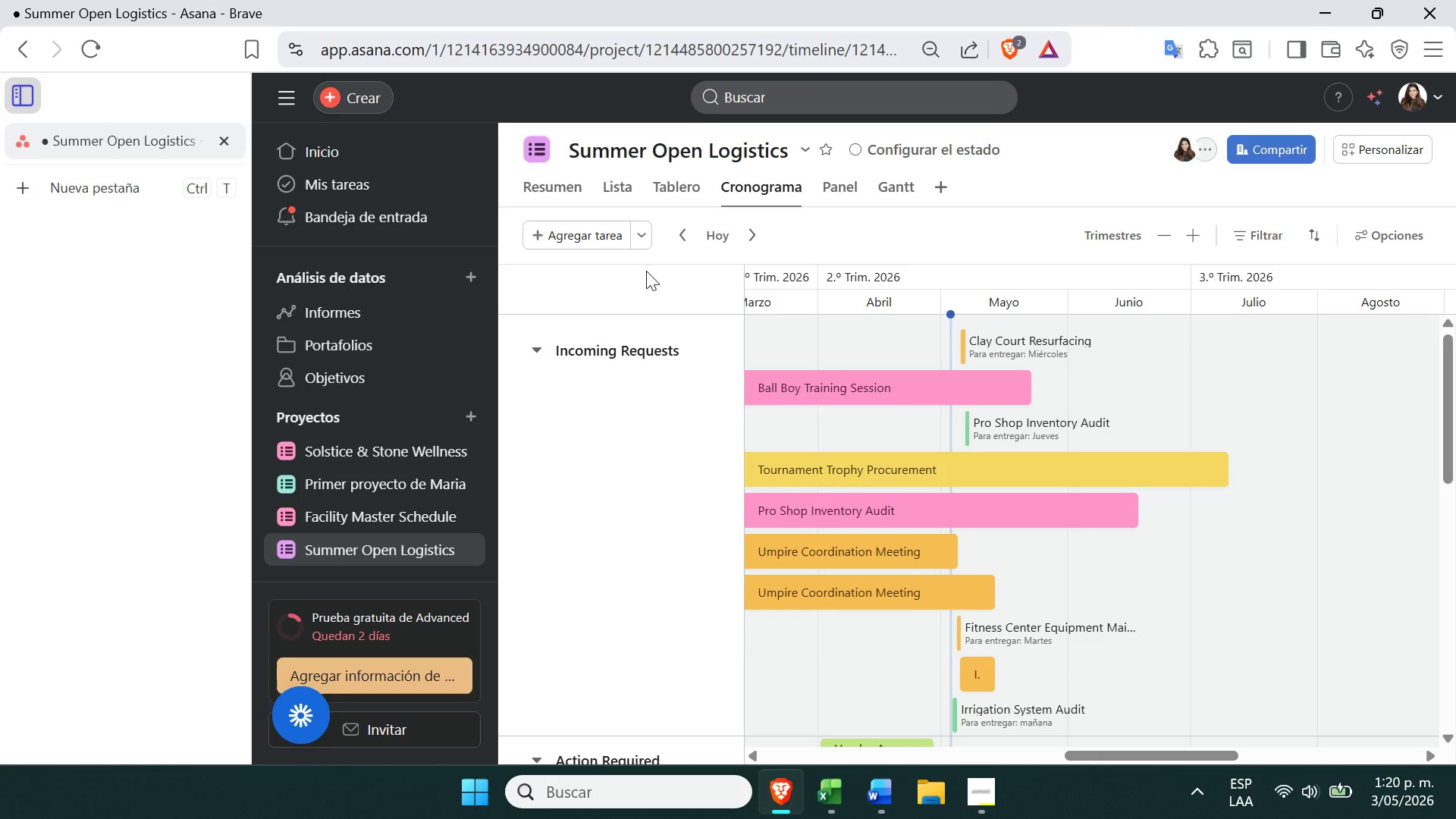 
wait(15.12)
 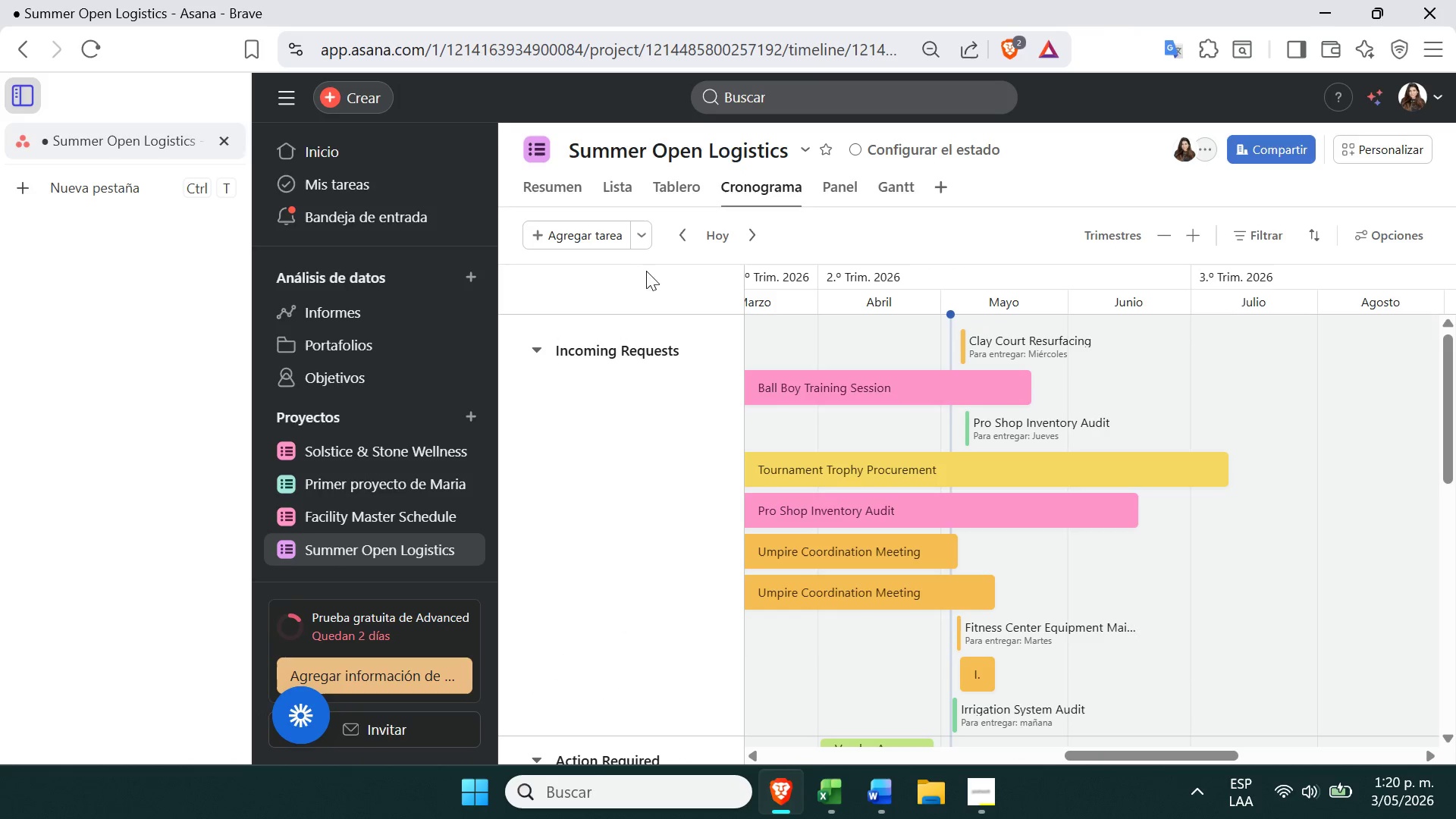 
left_click([836, 188])
 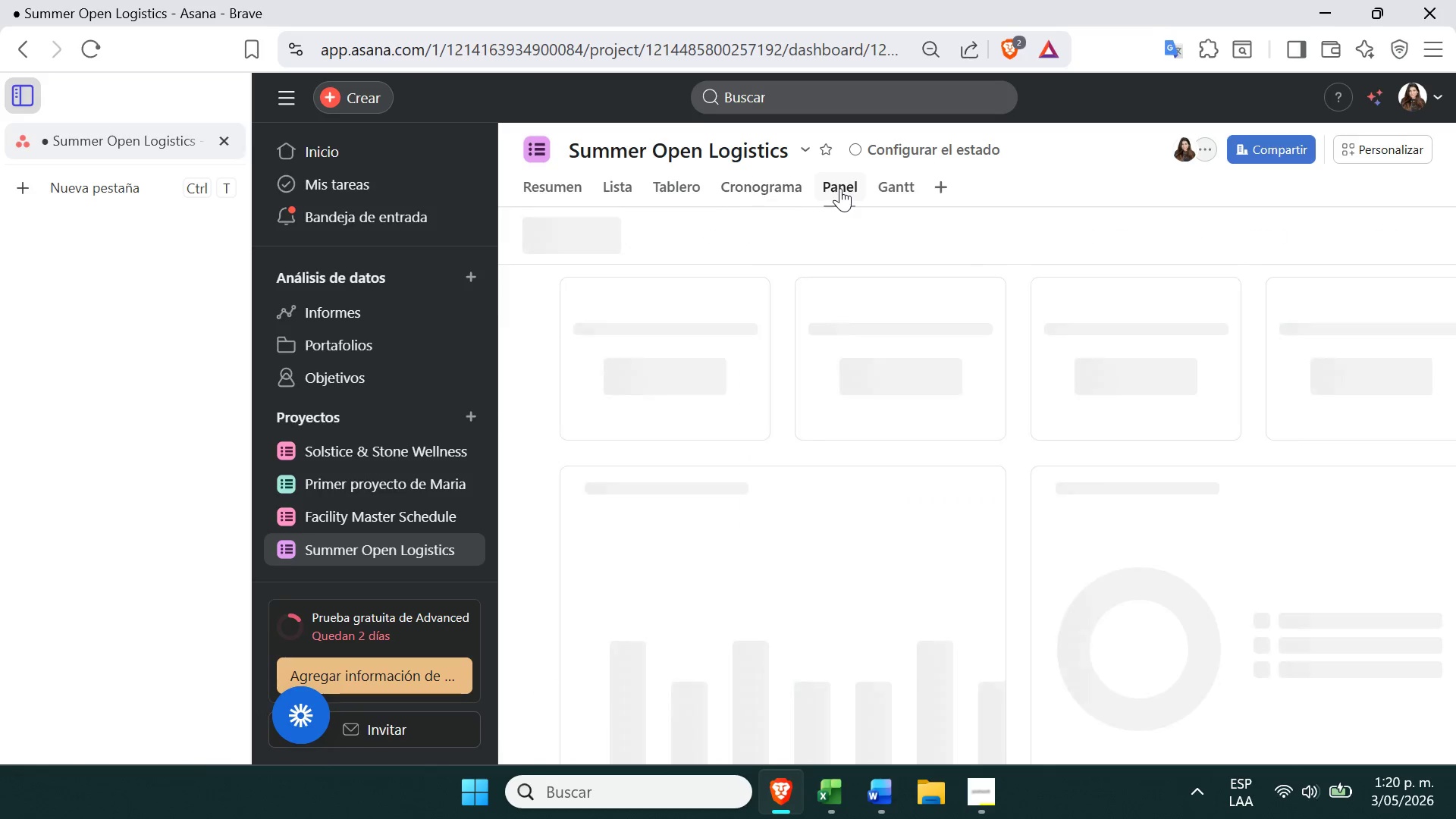 
left_click([890, 177])
 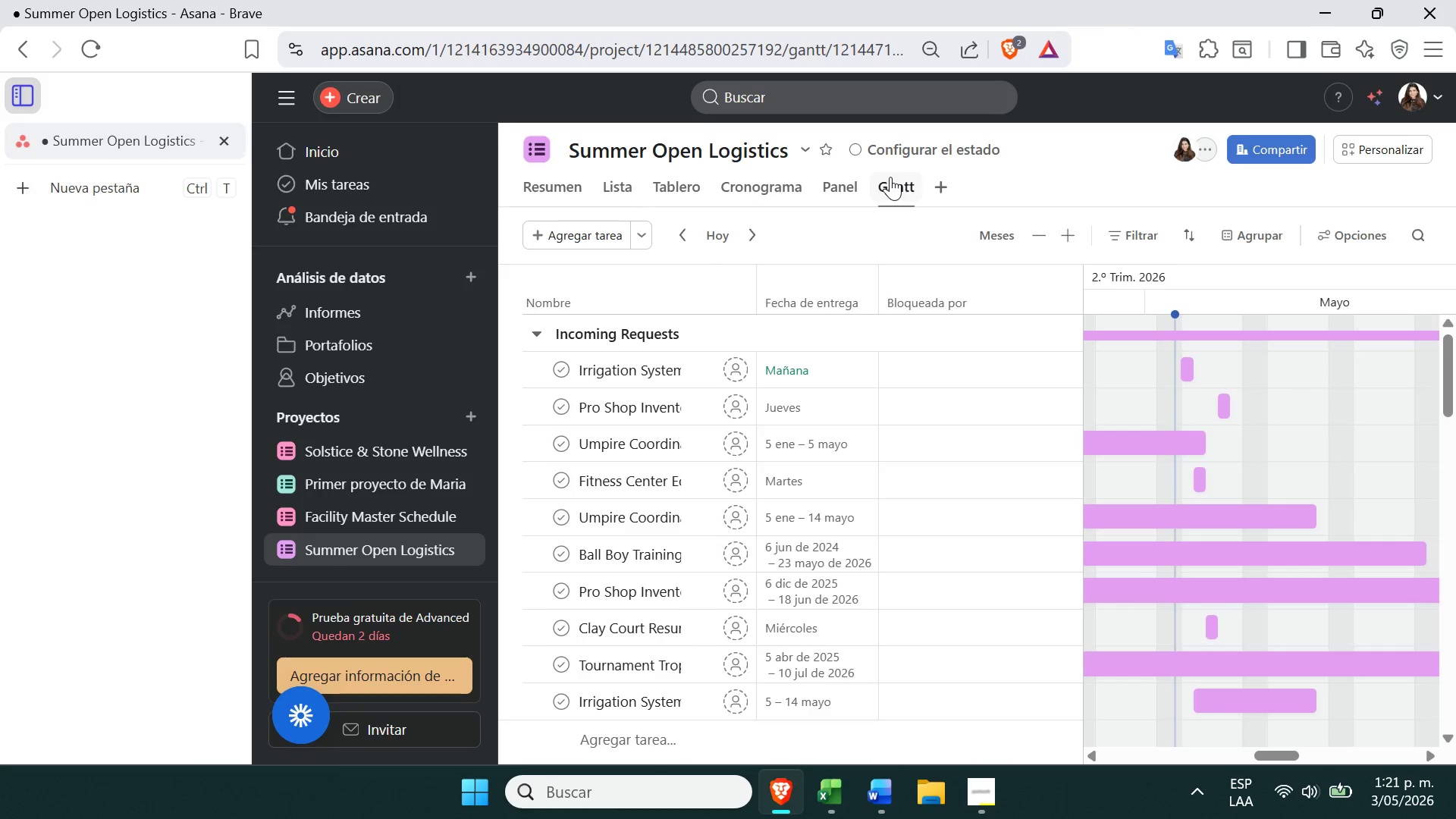 
left_click([768, 183])
 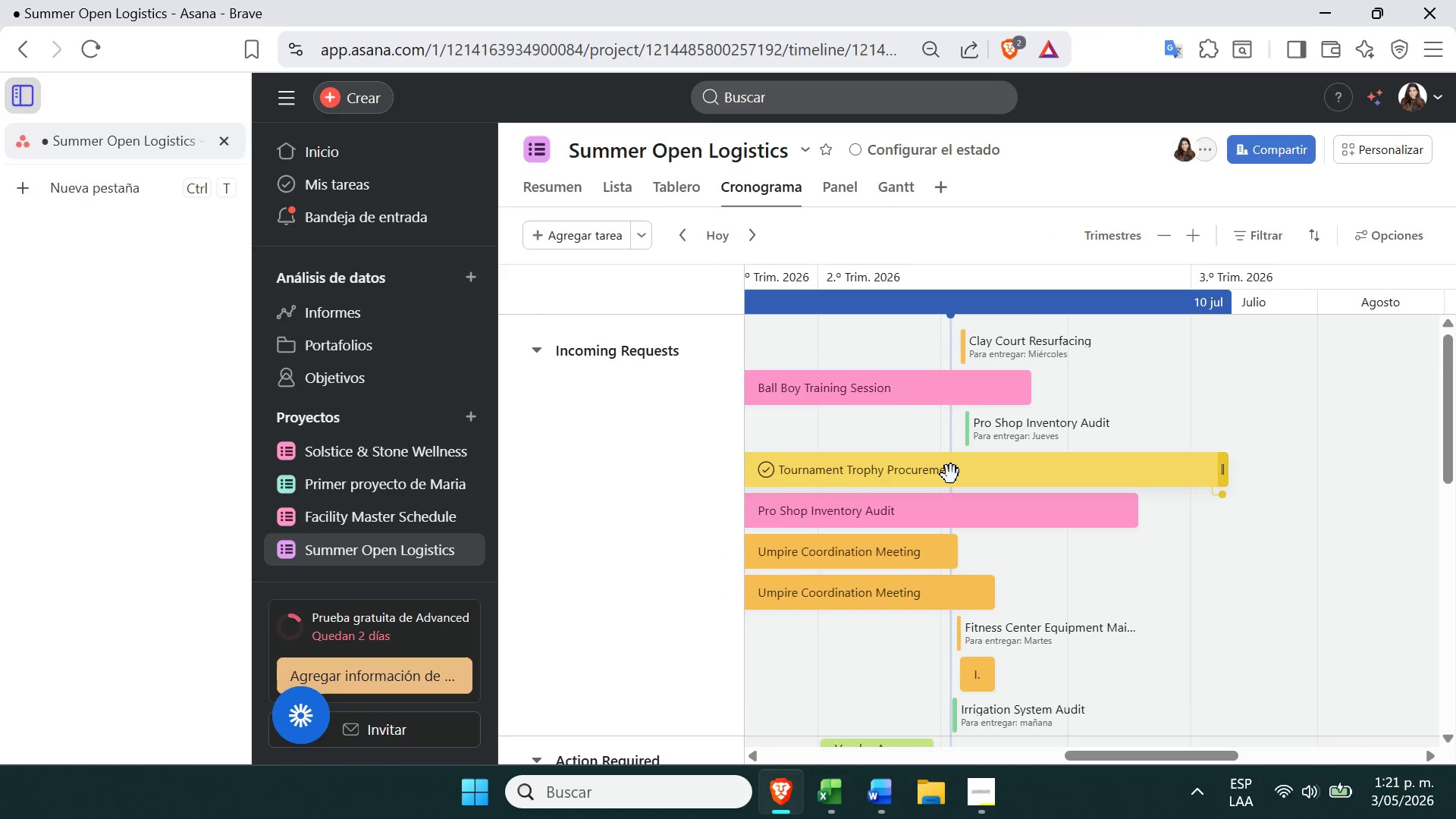 
wait(8.45)
 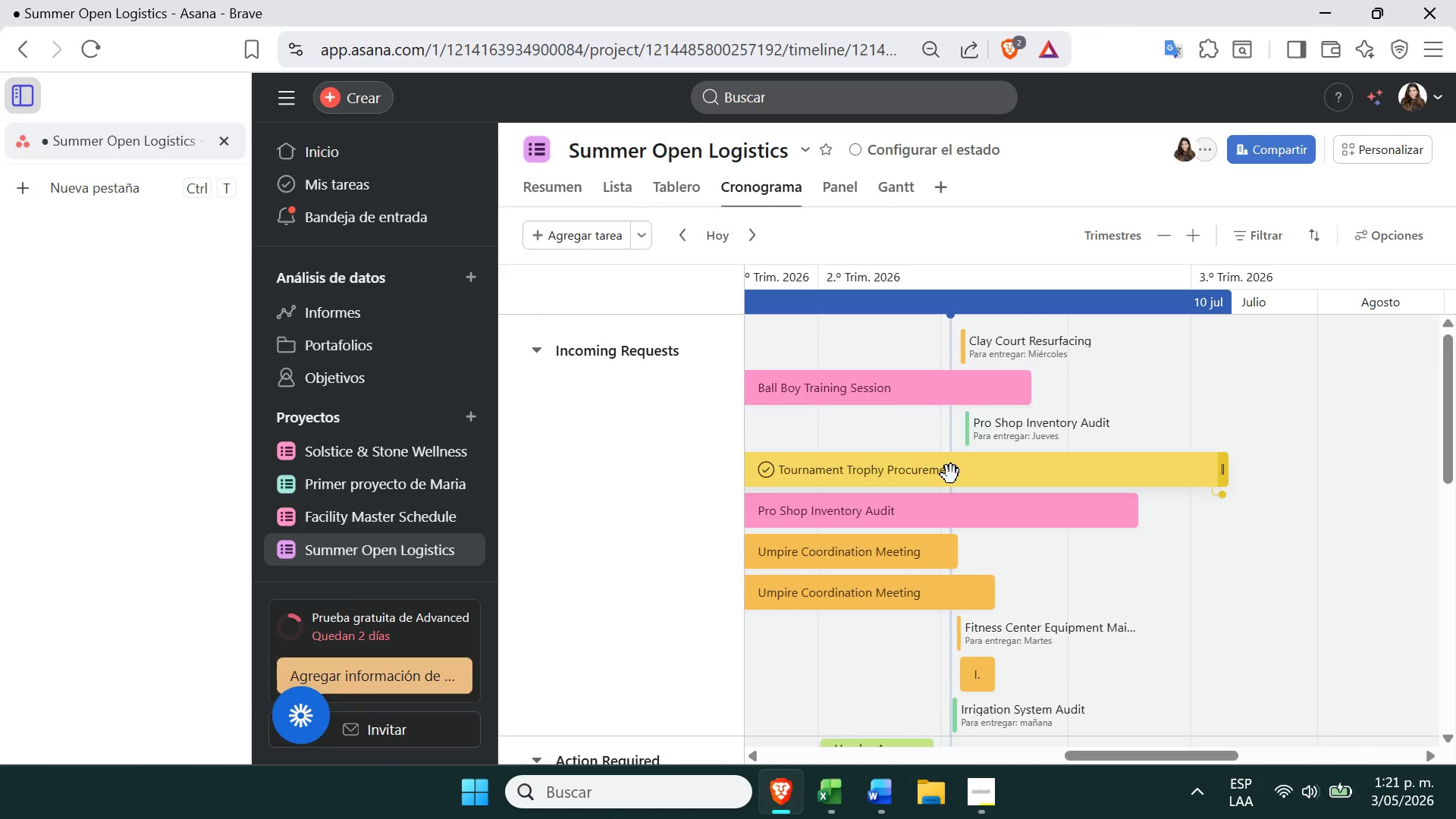 
left_click_drag(start_coordinate=[958, 607], to_coordinate=[978, 344])
 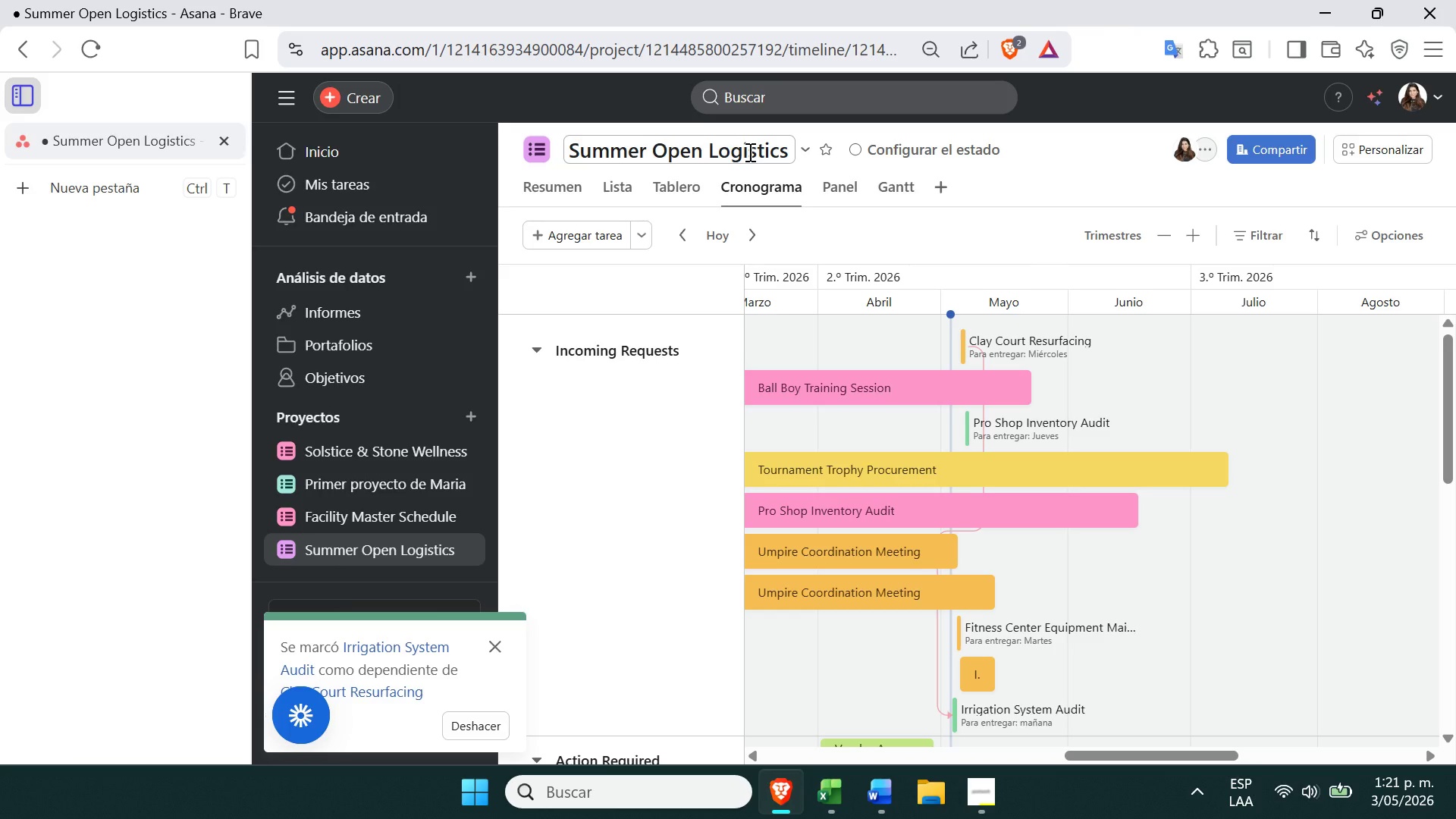 
wait(6.39)
 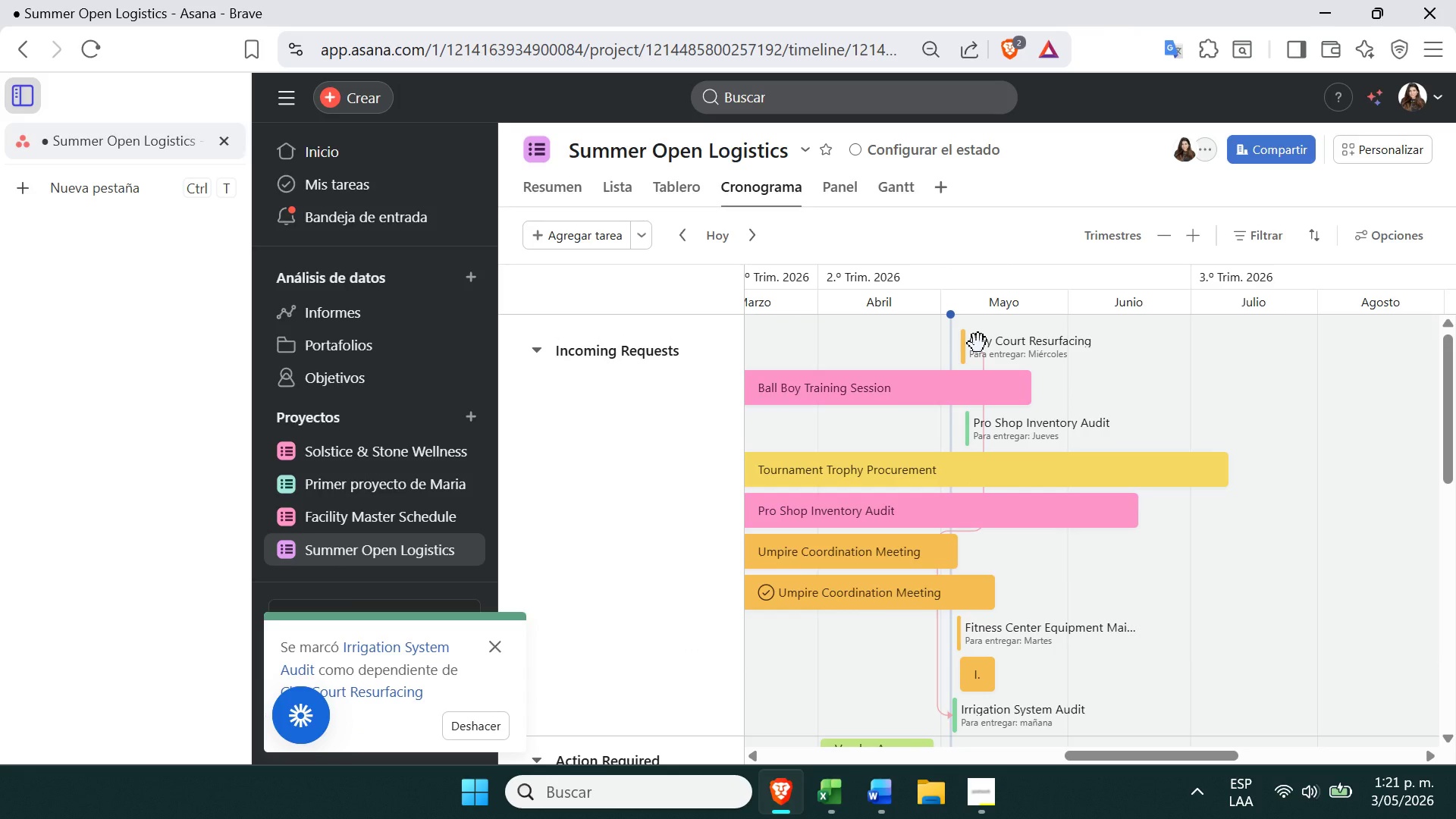 
left_click([902, 175])
 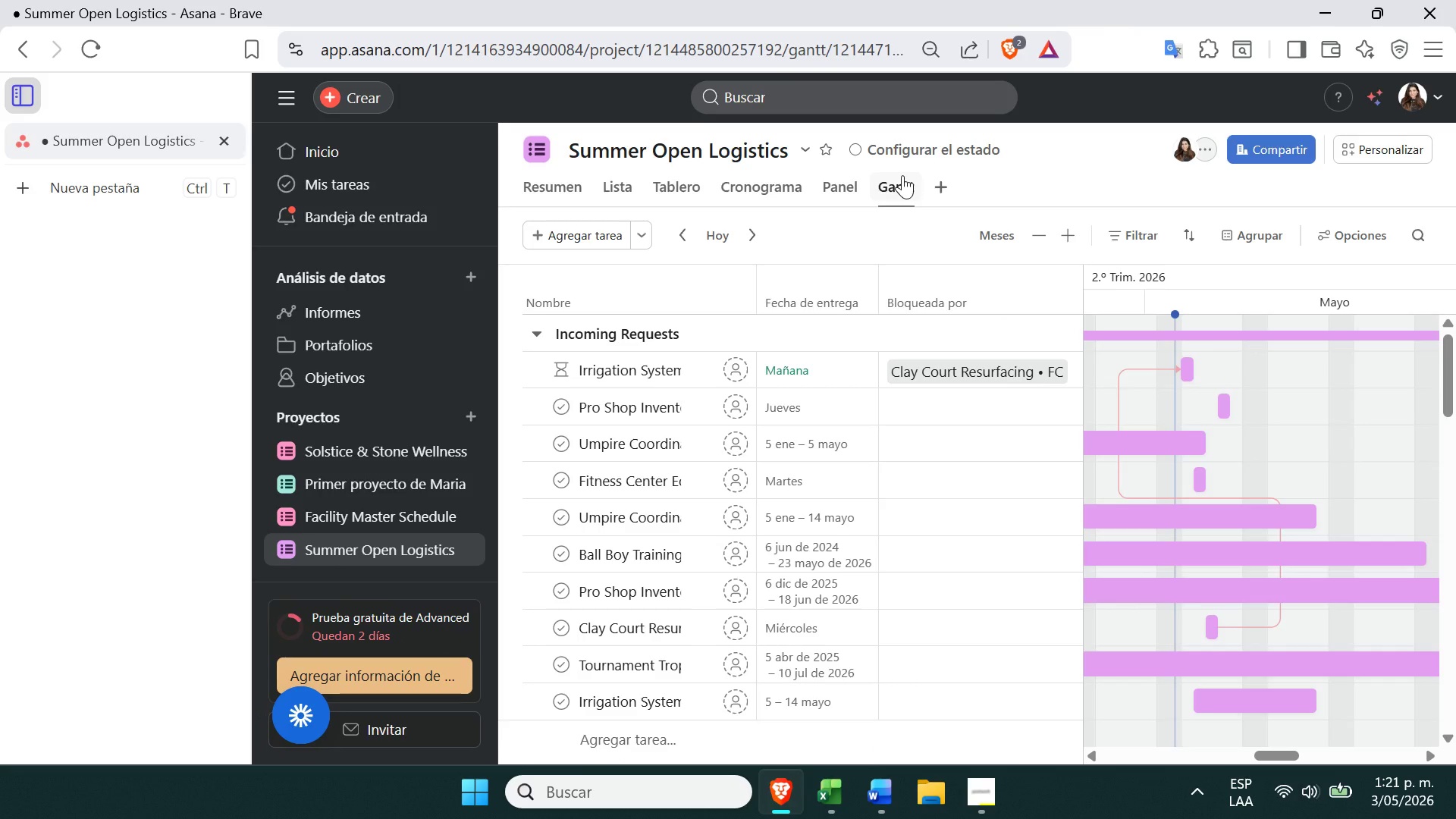 
wait(11.94)
 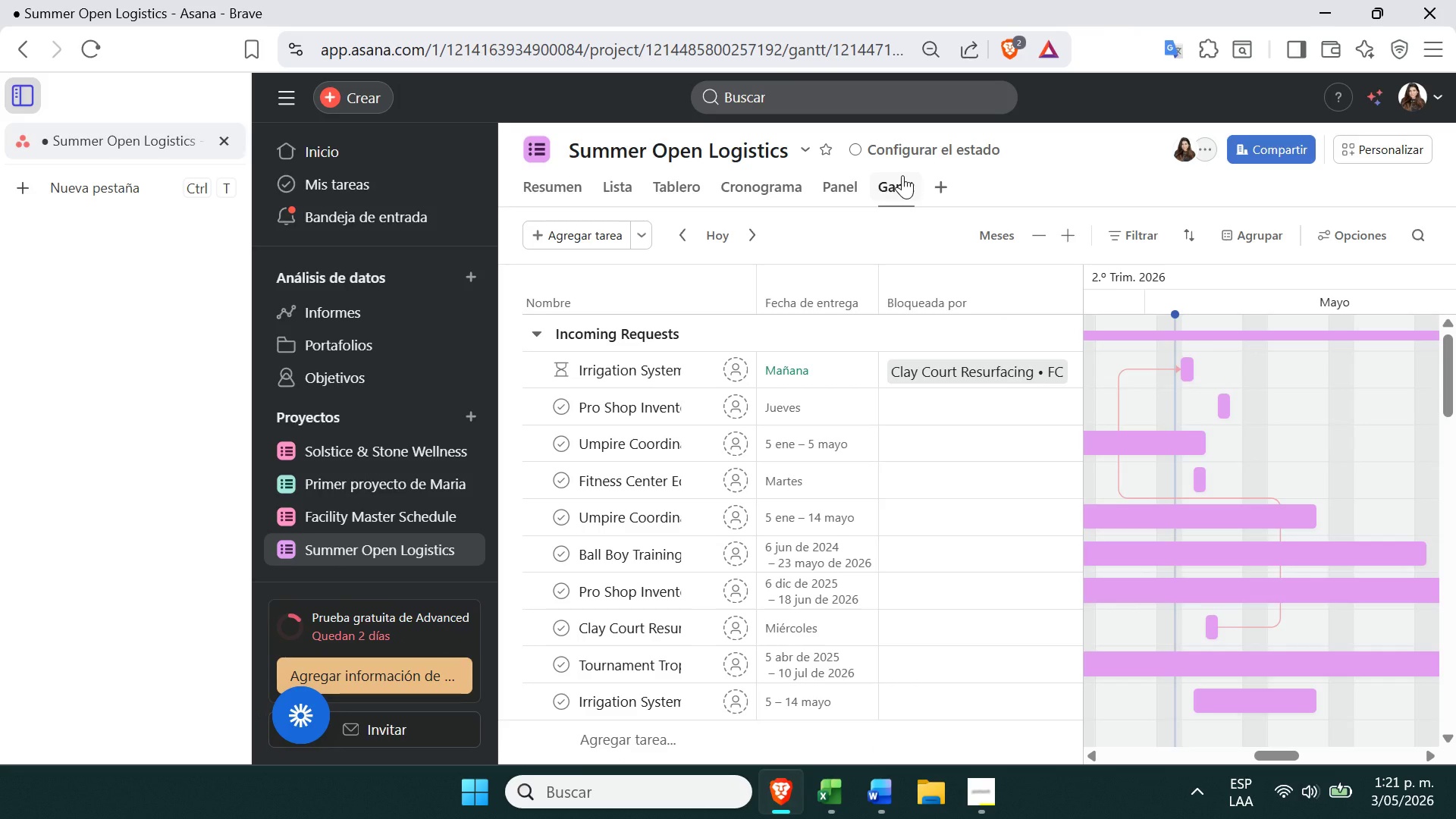 
left_click([816, 448])
 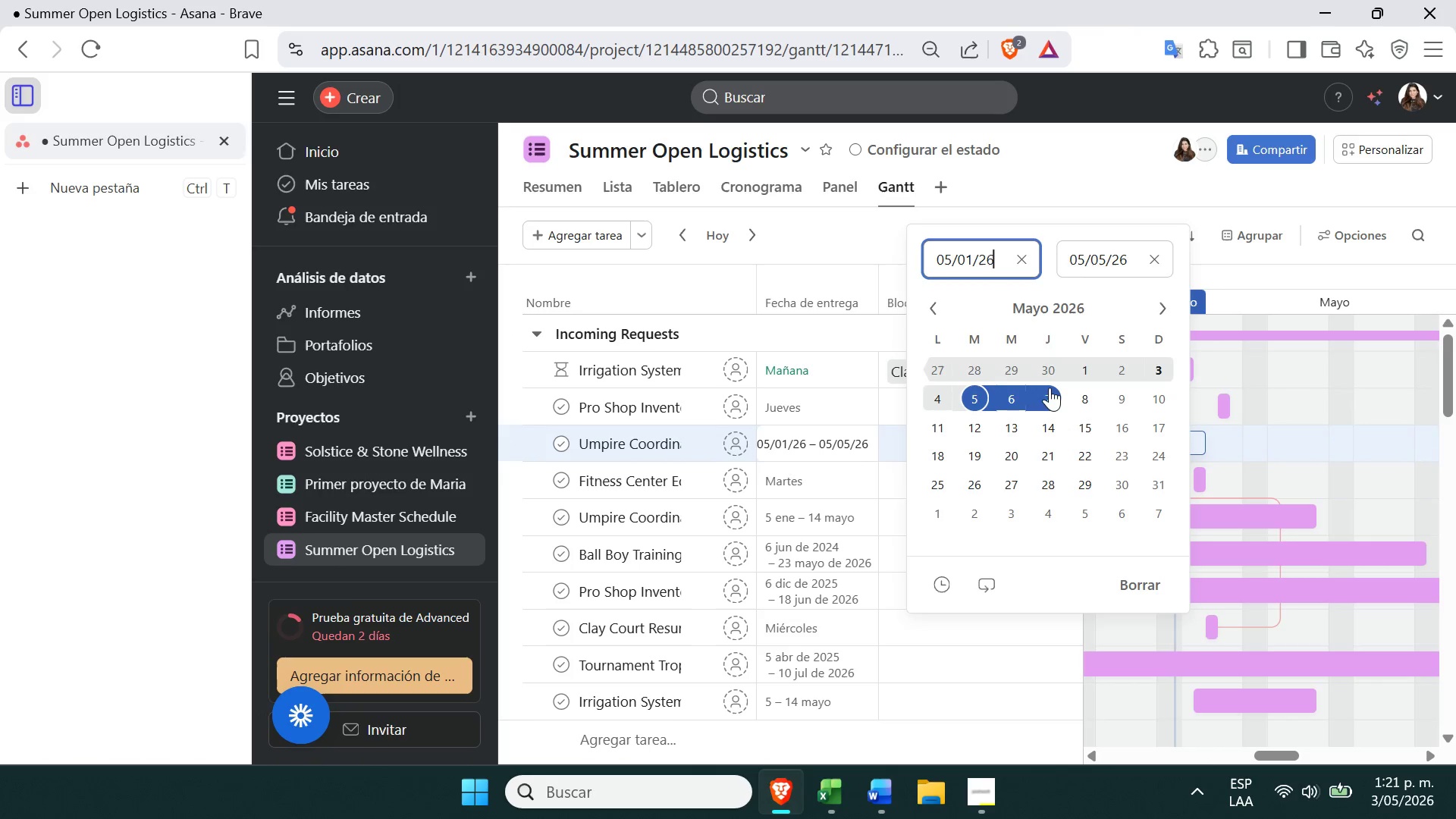 
left_click([1049, 394])
 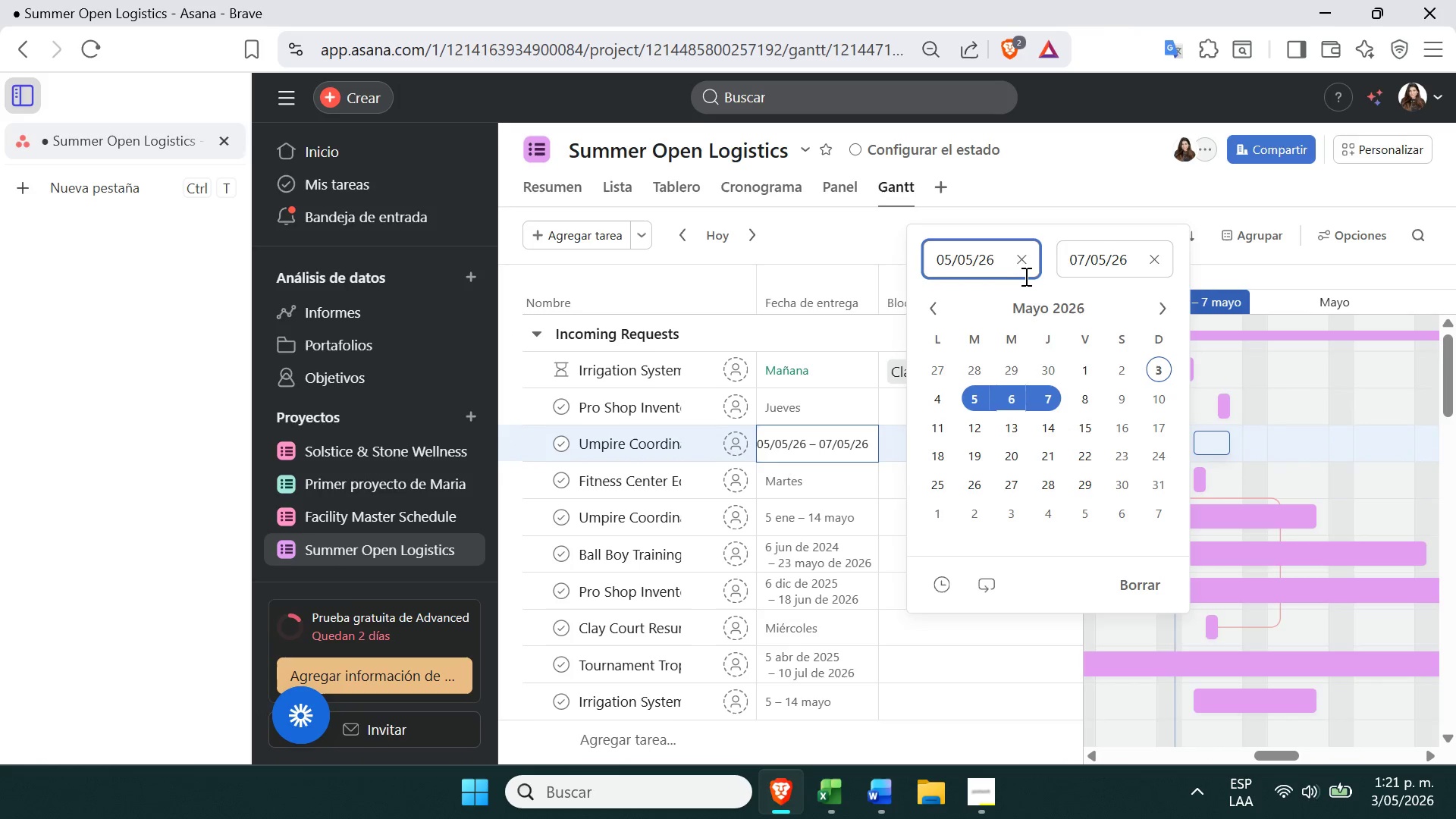 
left_click([1027, 261])
 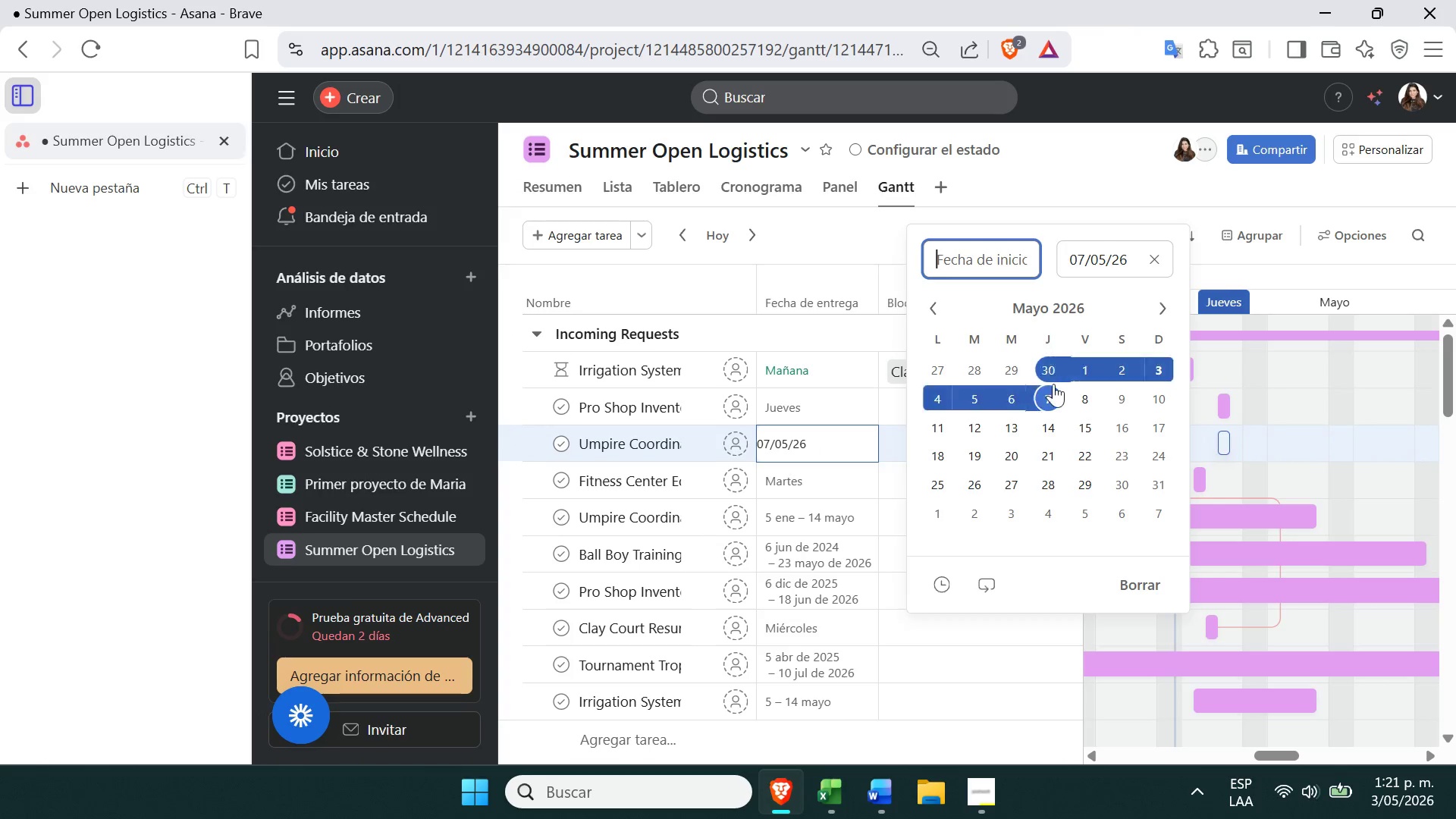 
left_click([1052, 388])
 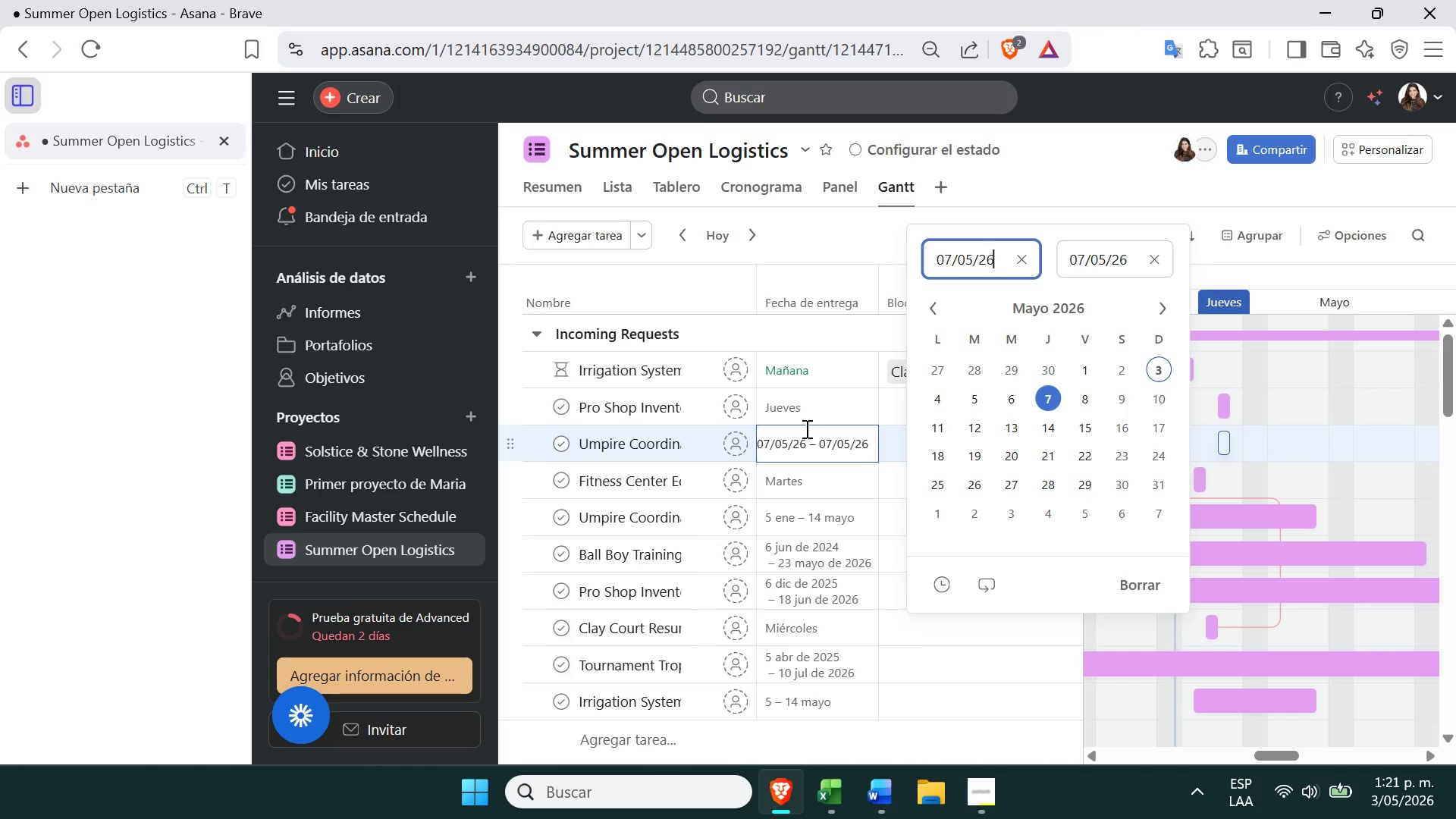 
left_click([882, 476])
 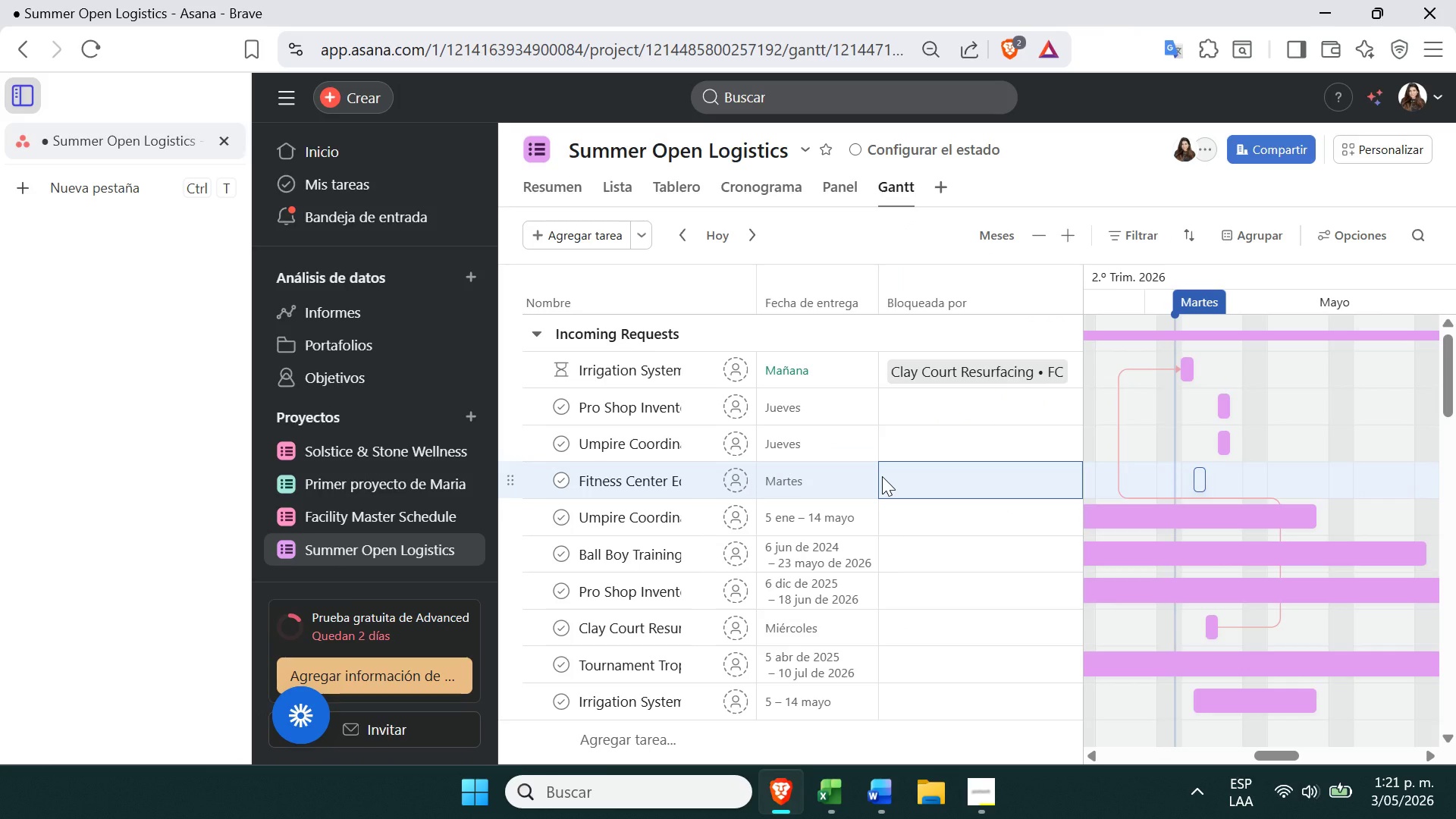 
wait(8.75)
 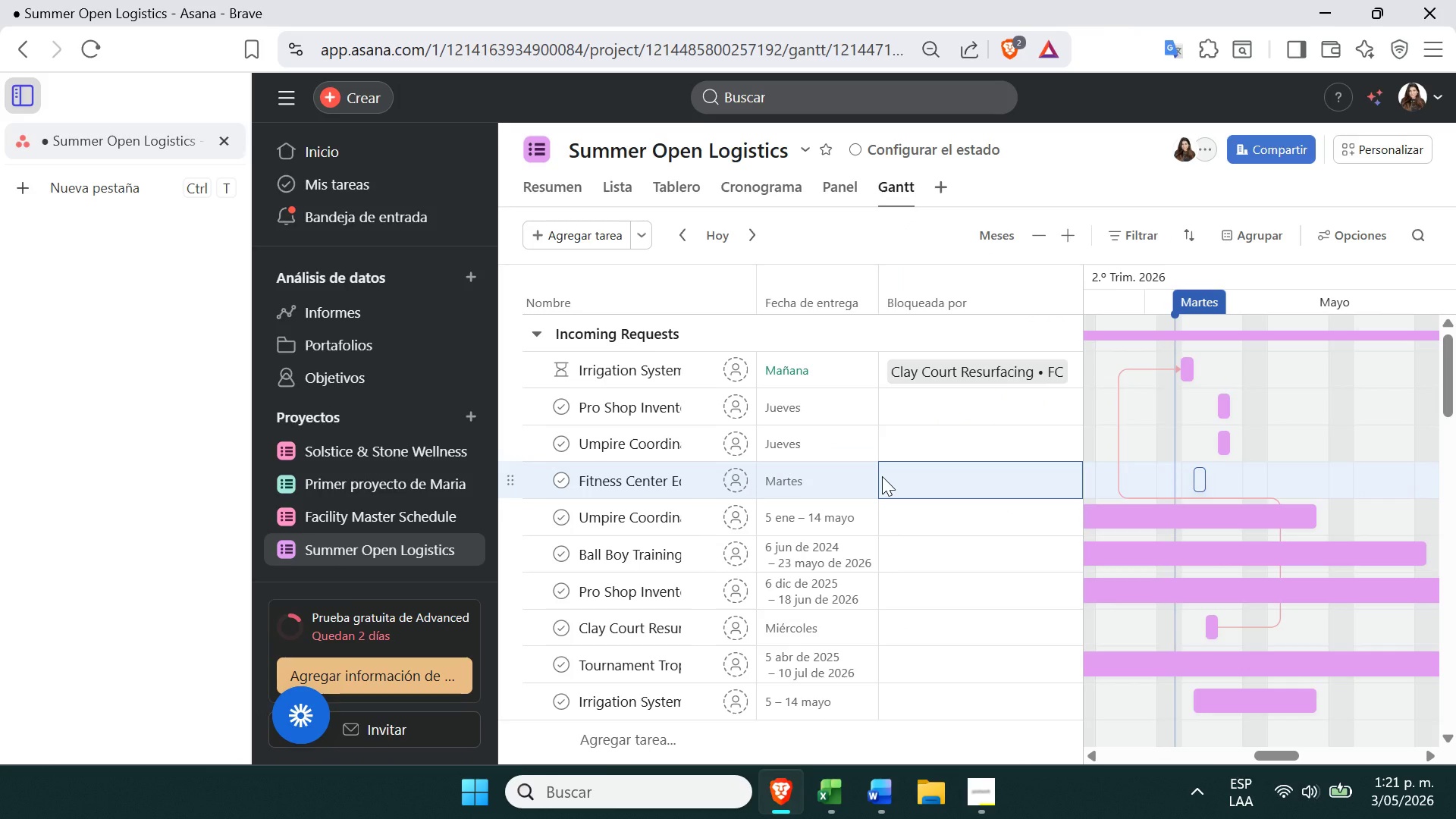 
double_click([811, 646])
 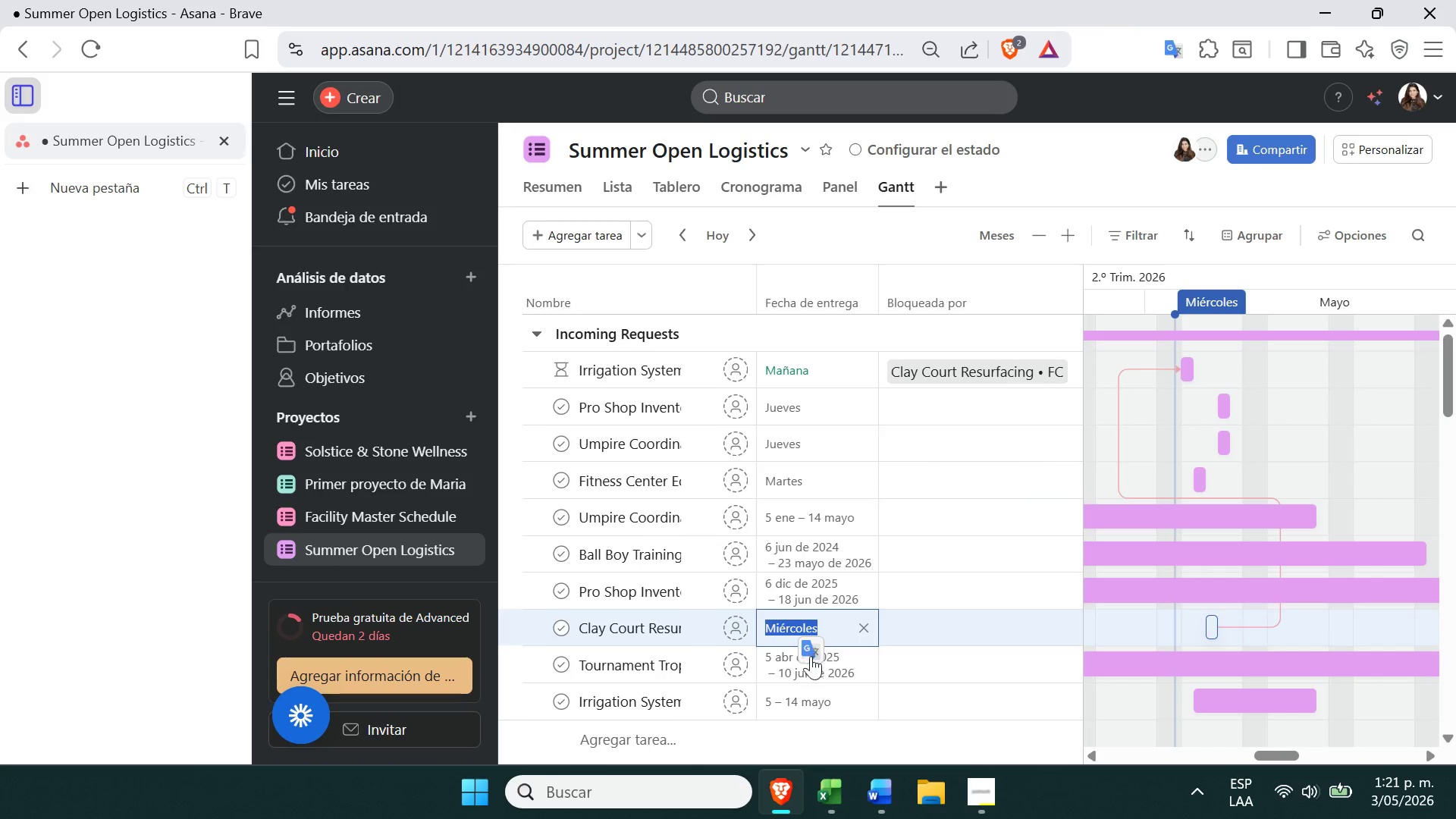 
left_click([808, 662])
 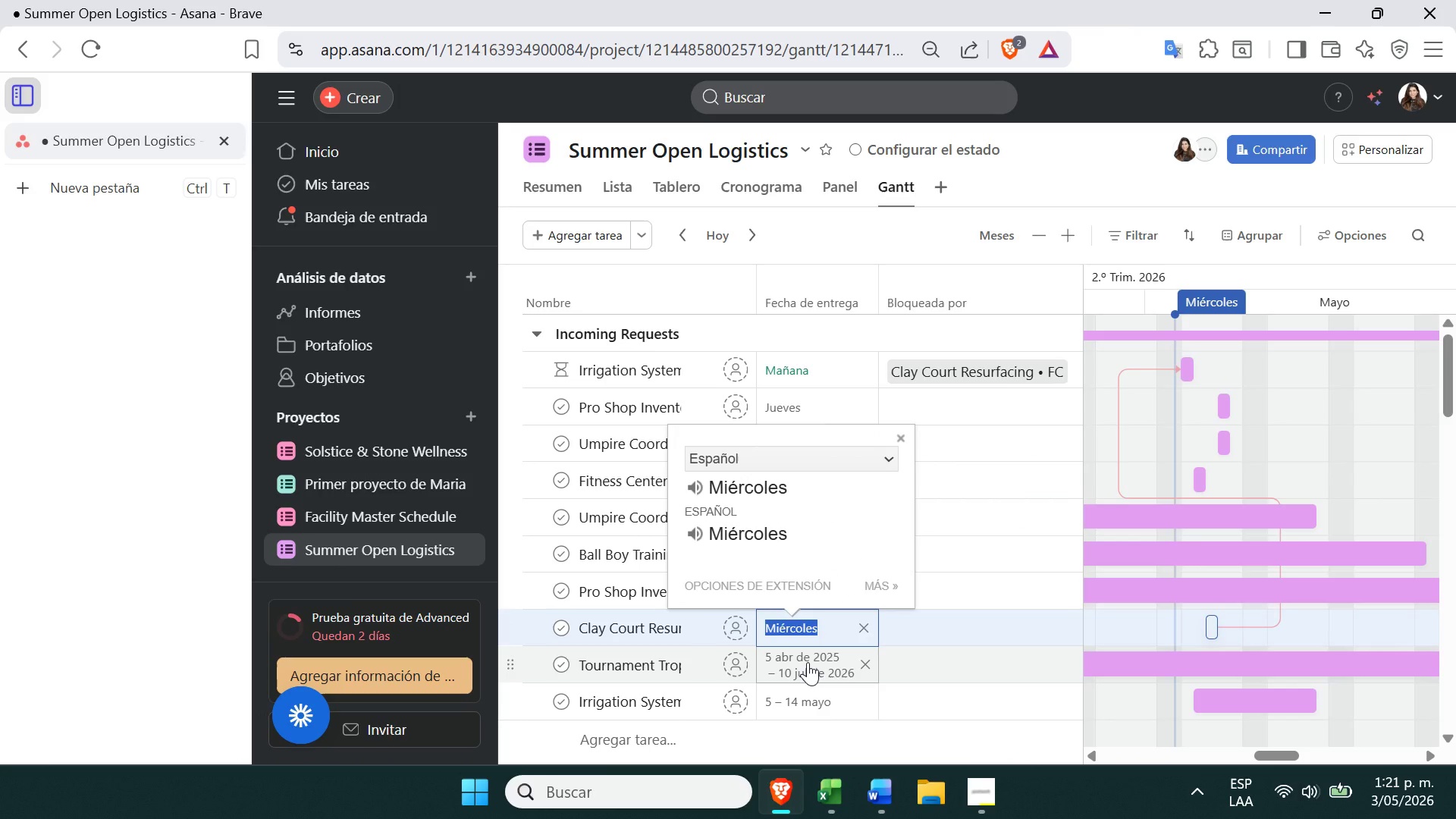 
wait(9.94)
 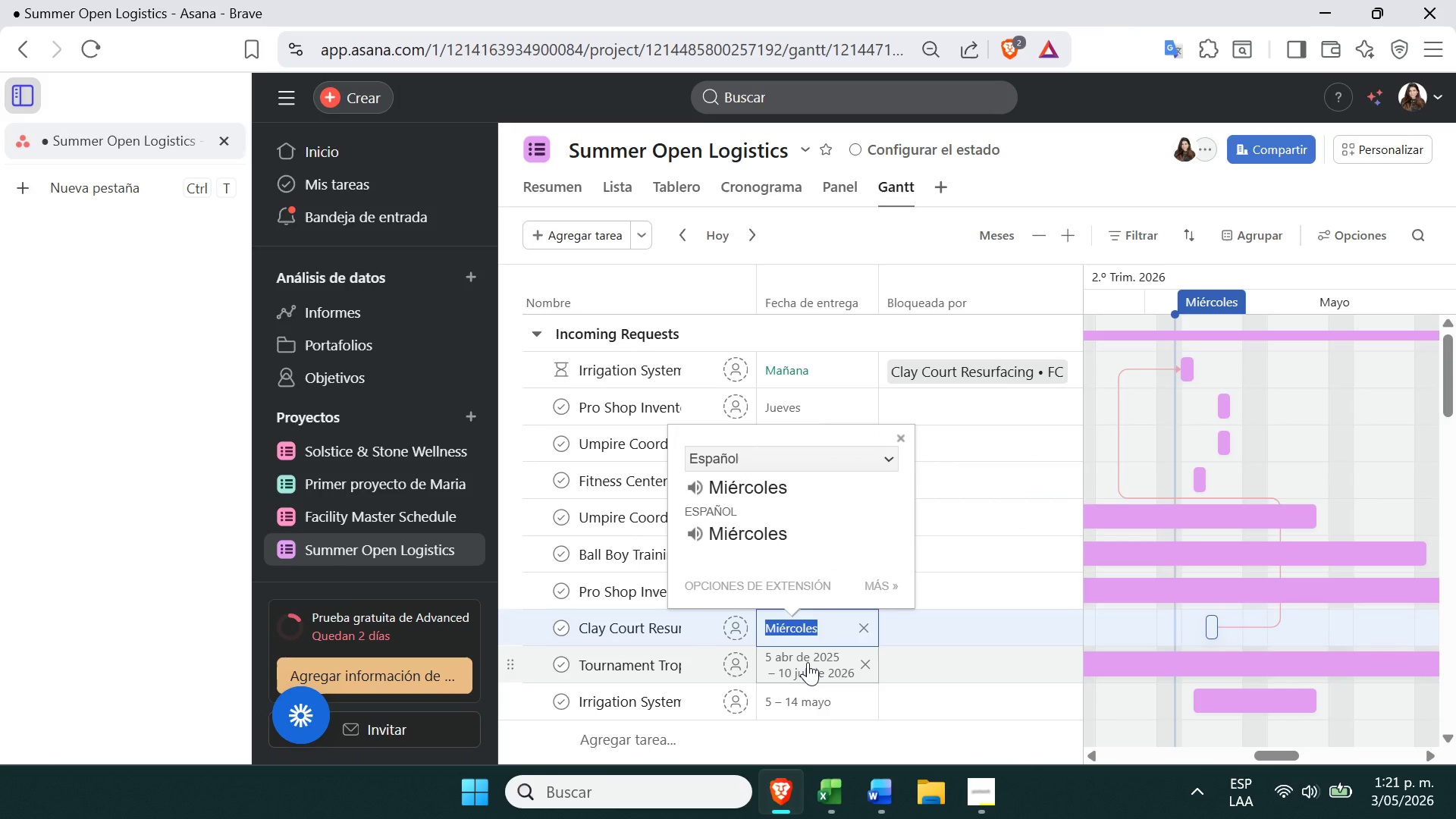 
left_click([804, 665])
 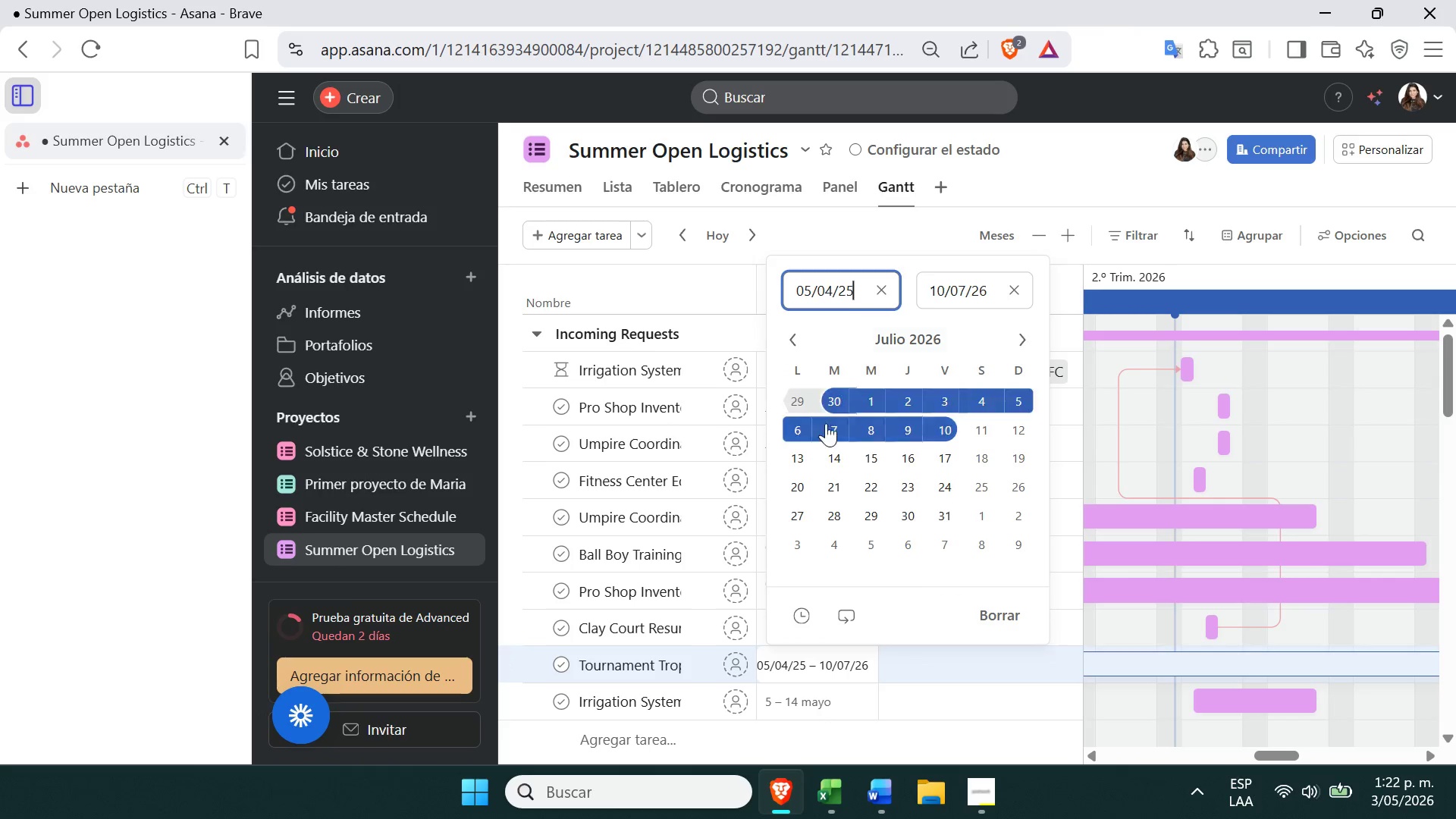 
left_click([869, 429])
 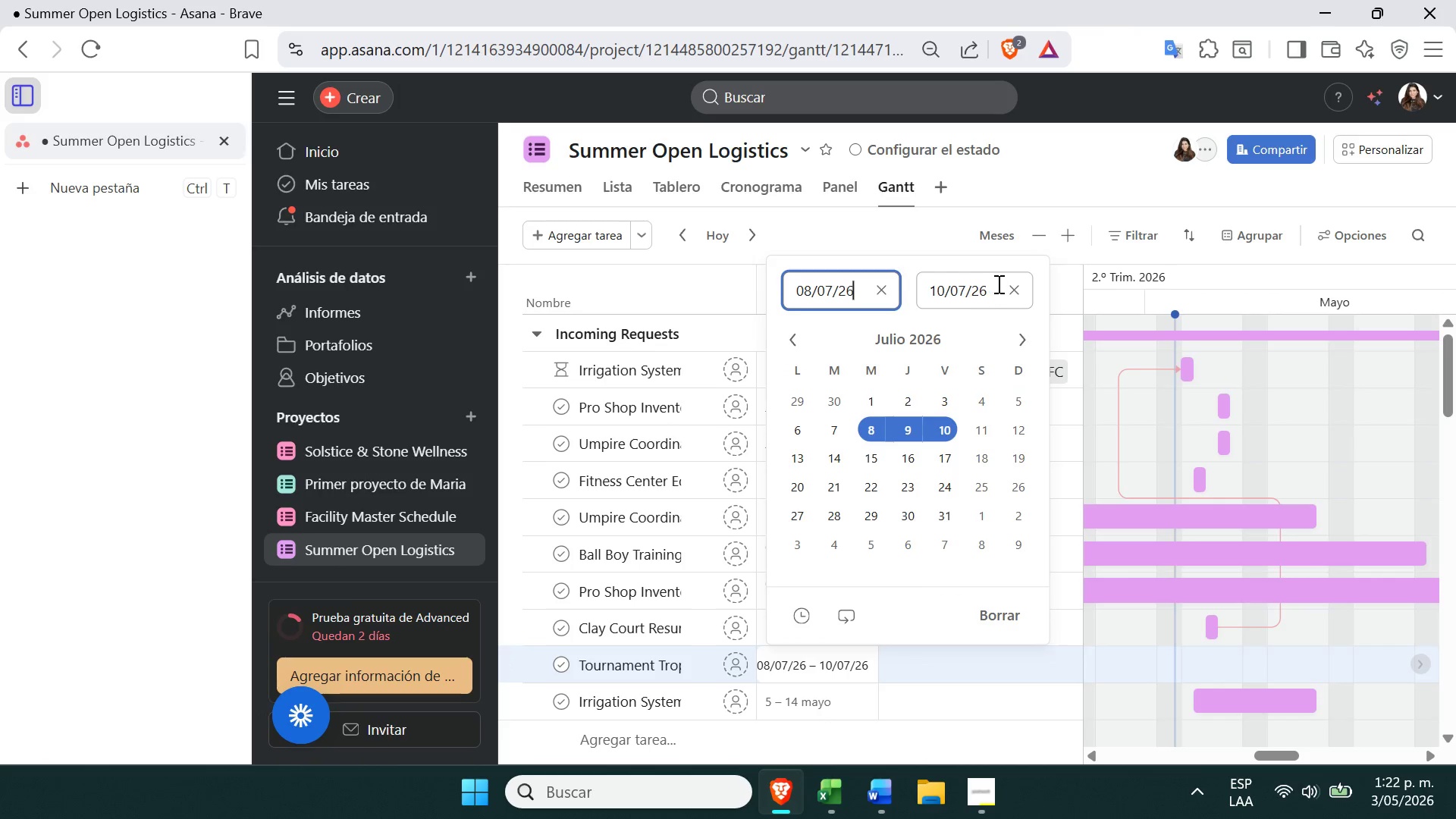 
double_click([1010, 290])
 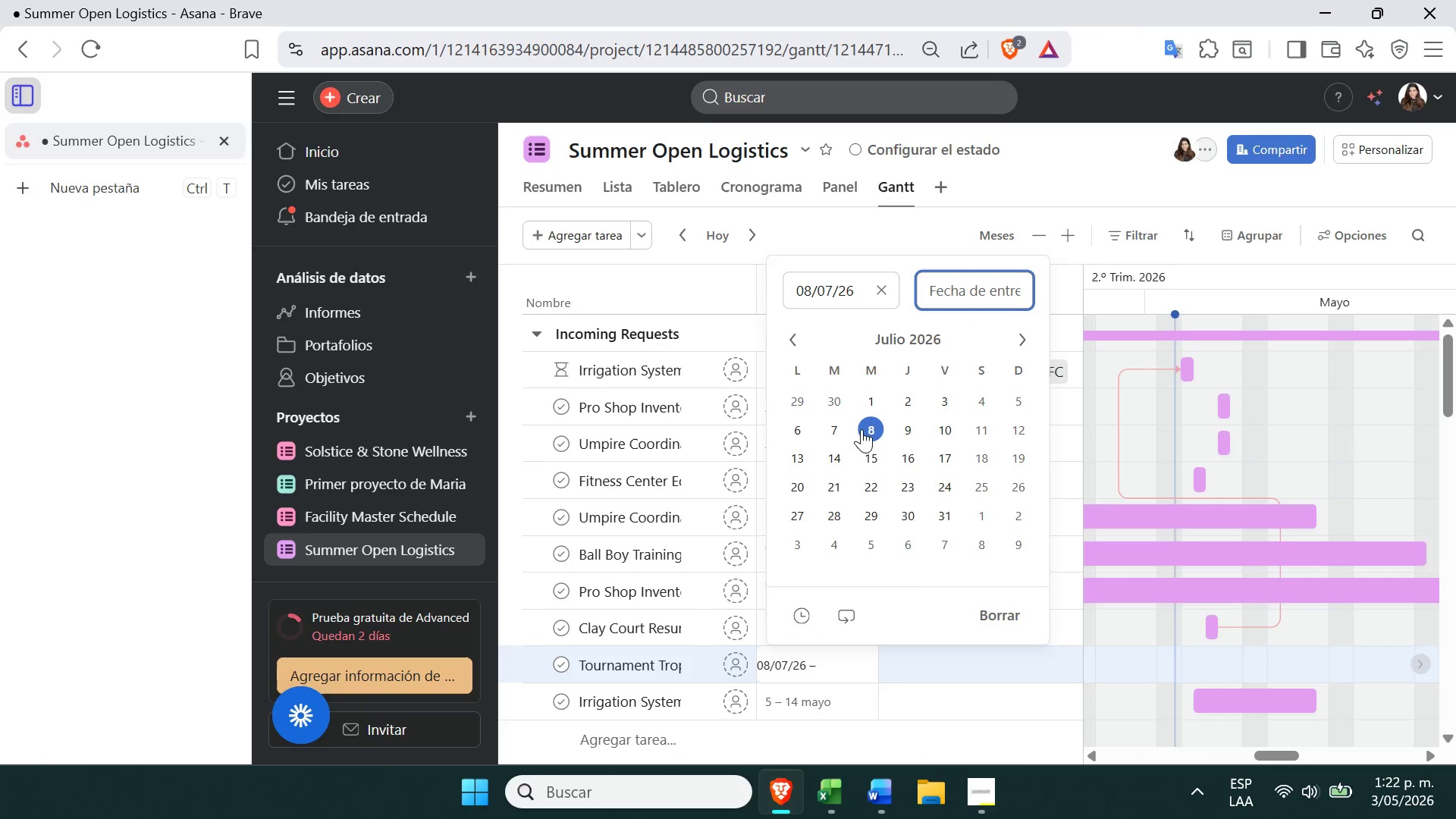 
left_click([867, 431])
 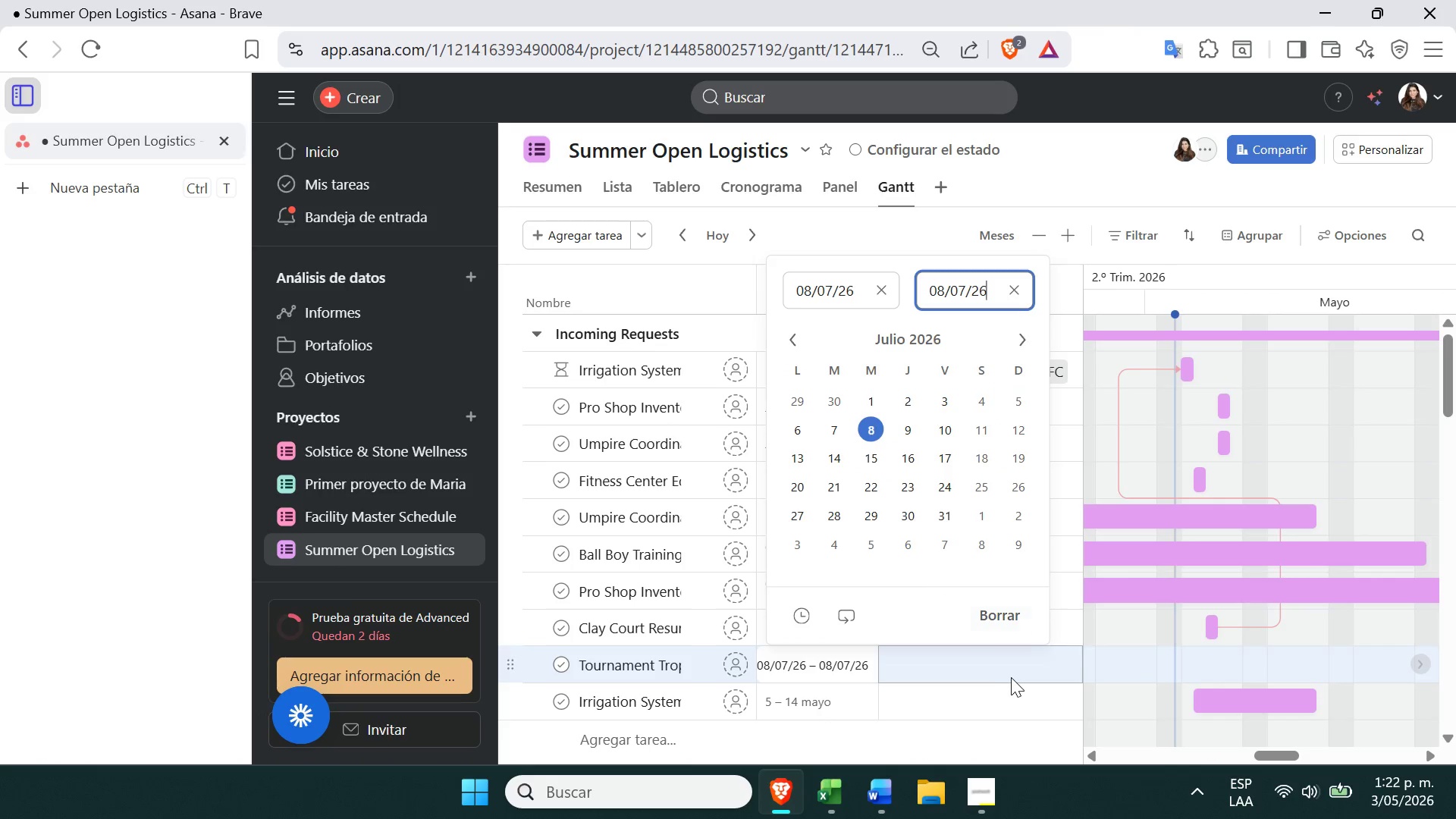 
left_click([1009, 686])
 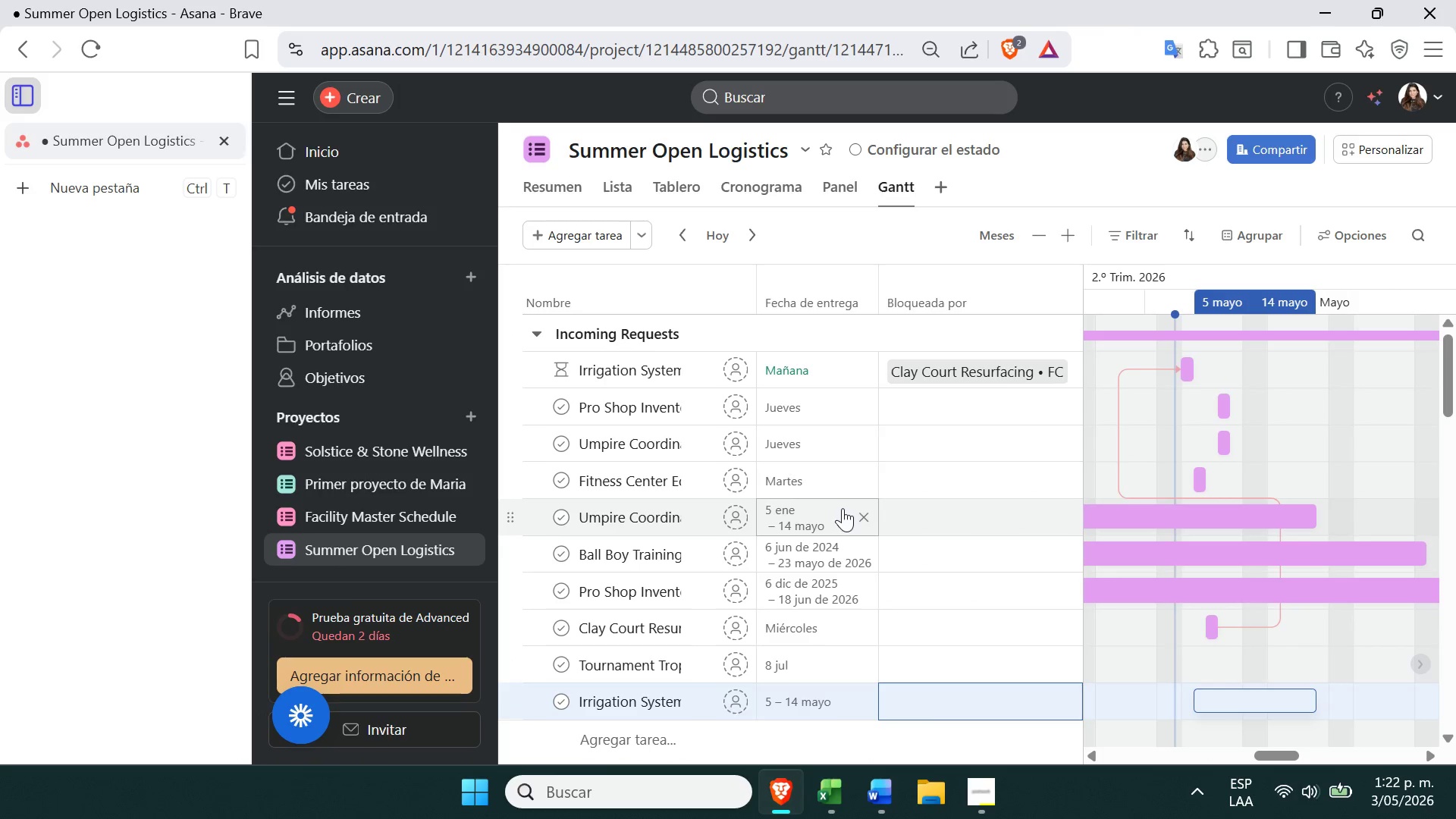 
wait(16.62)
 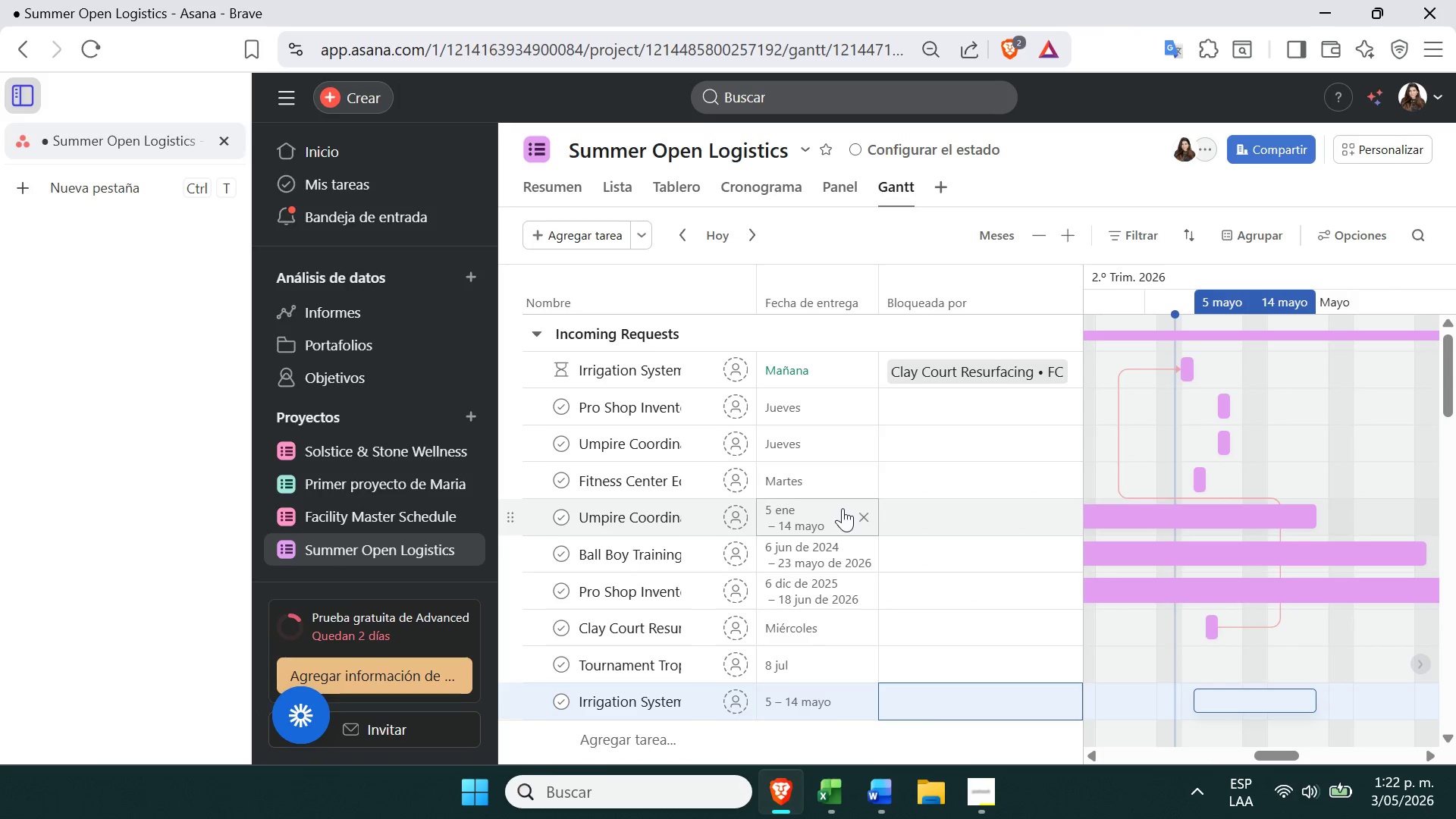 
left_click([780, 657])
 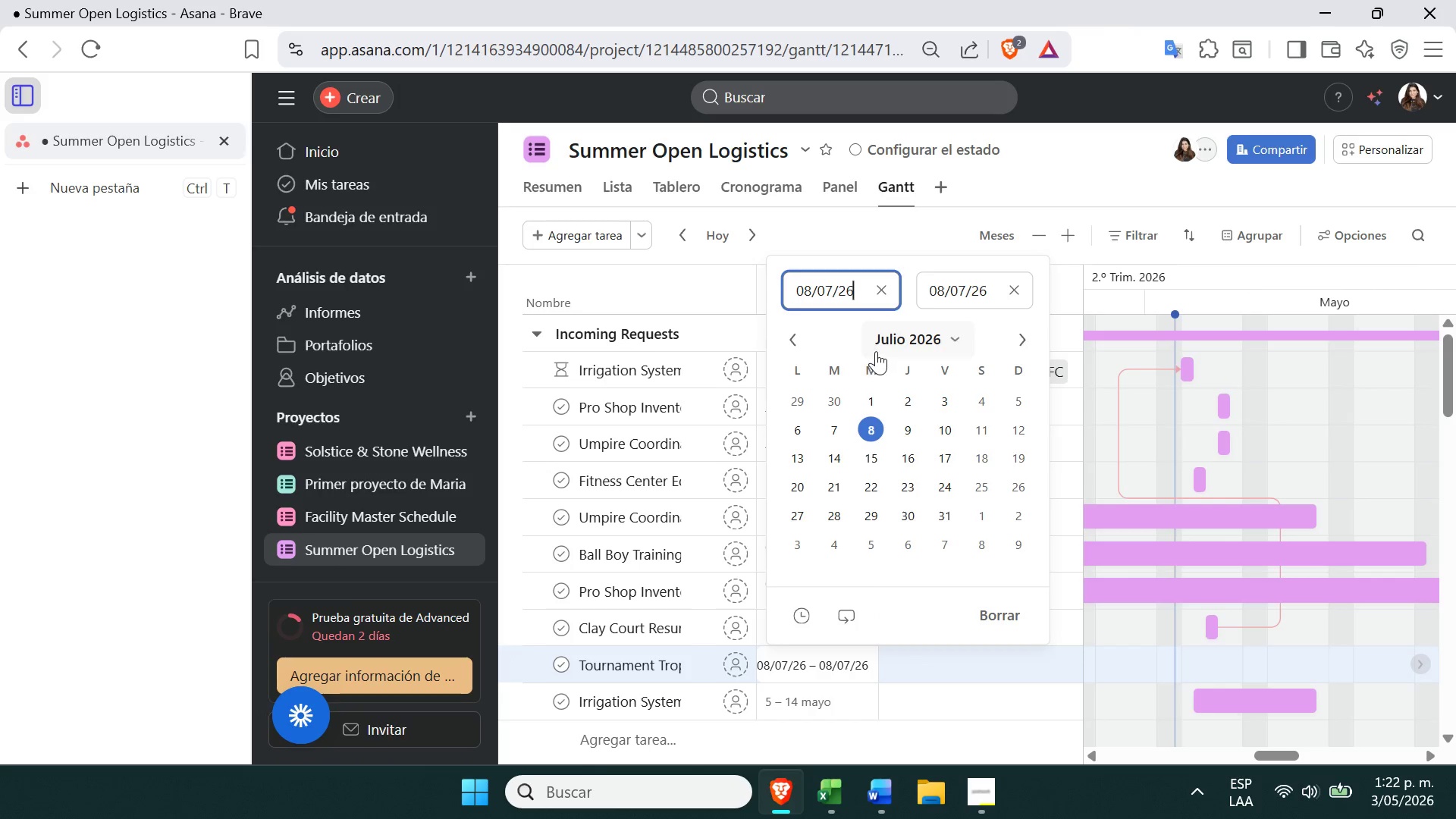 
left_click([918, 340])
 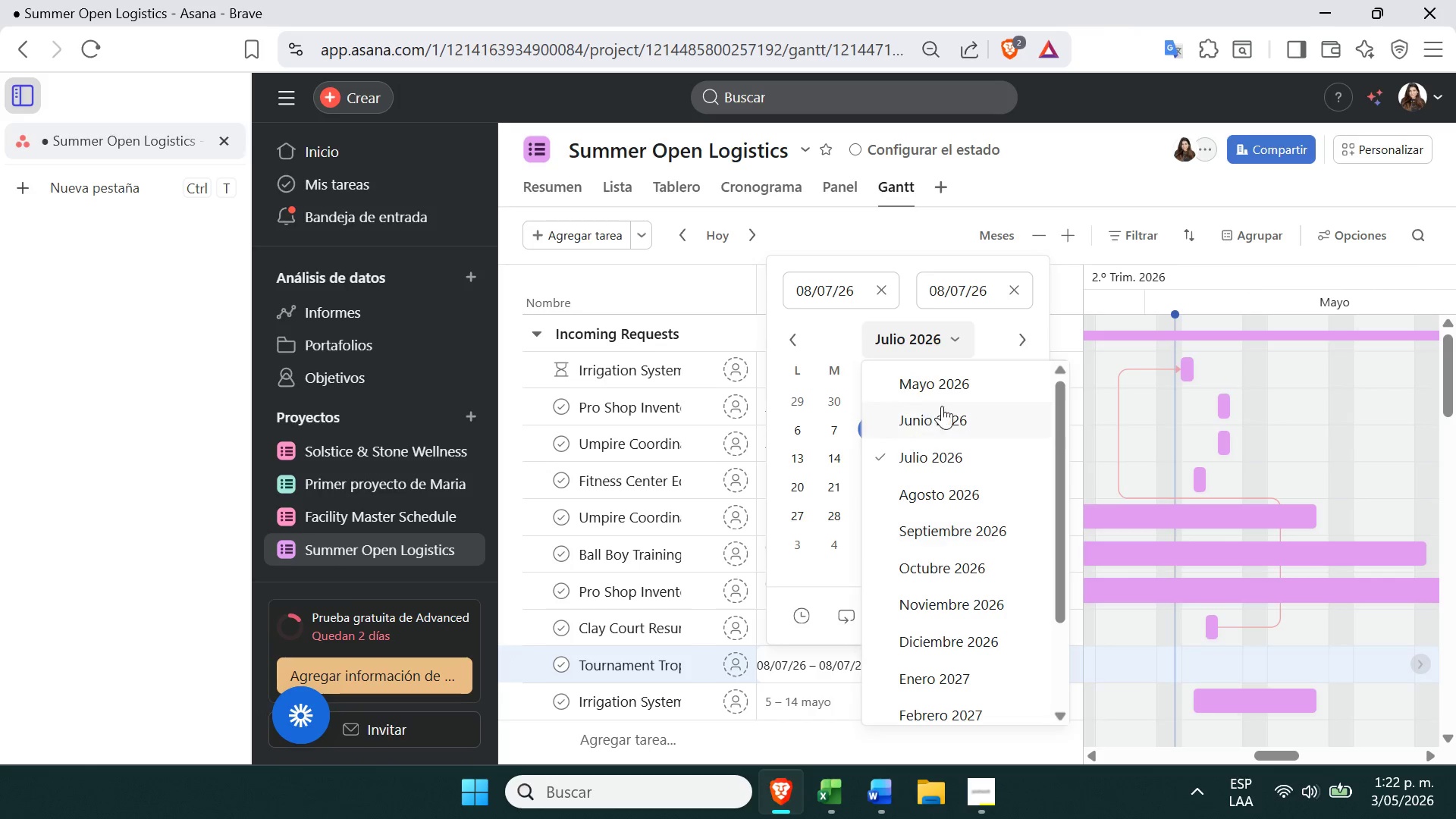 
left_click([959, 391])
 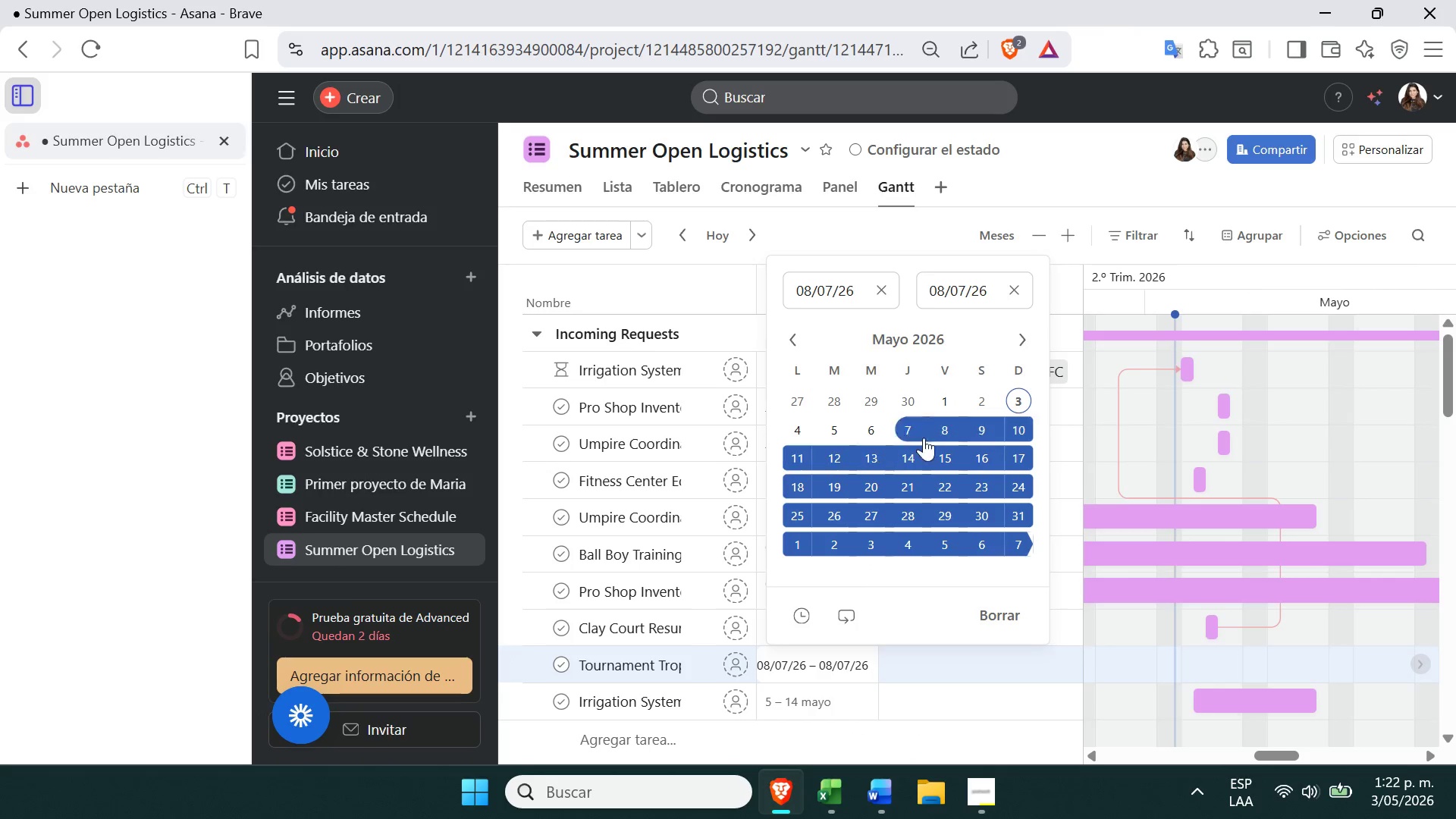 
left_click([946, 425])
 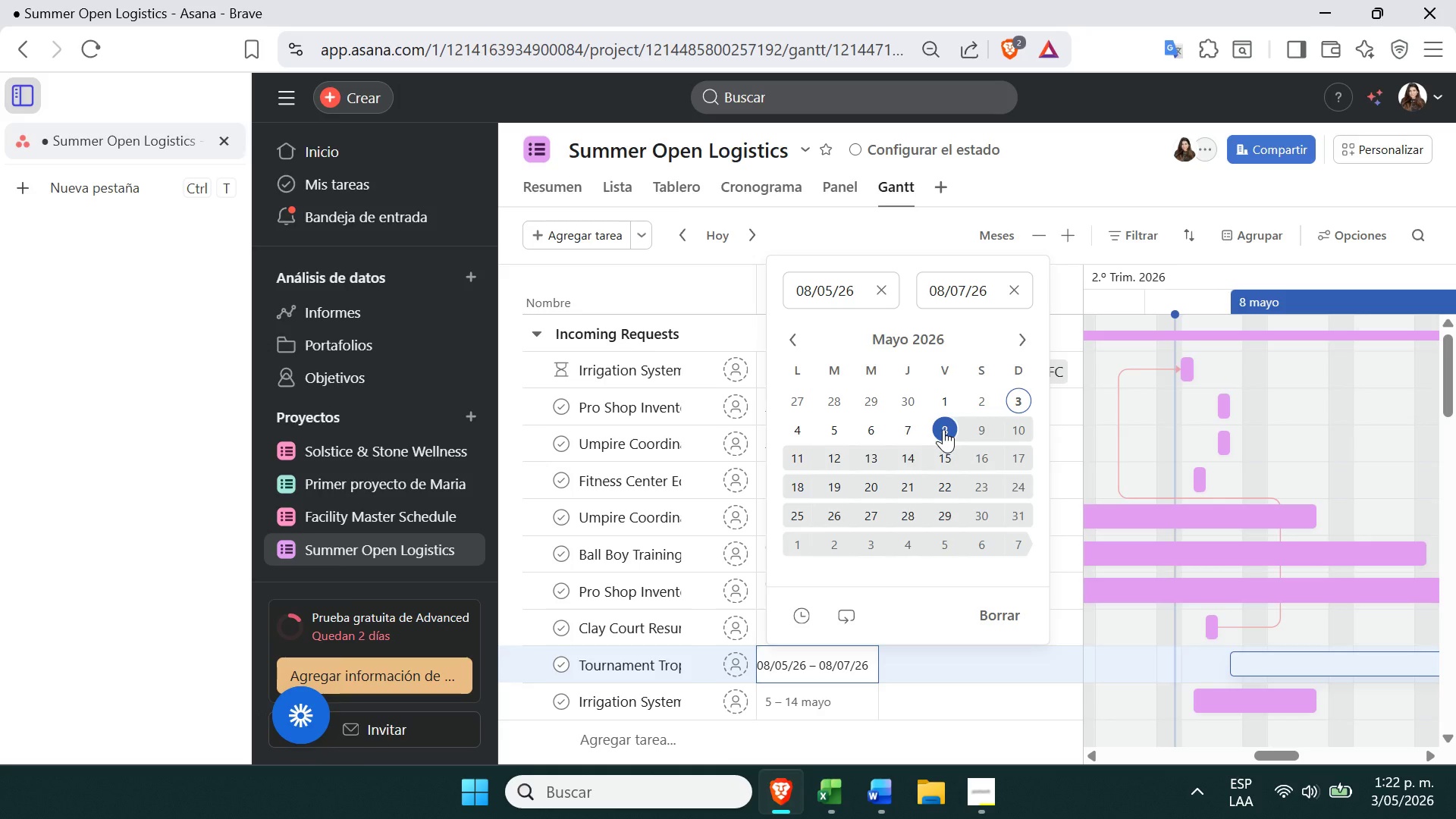 
left_click([943, 431])
 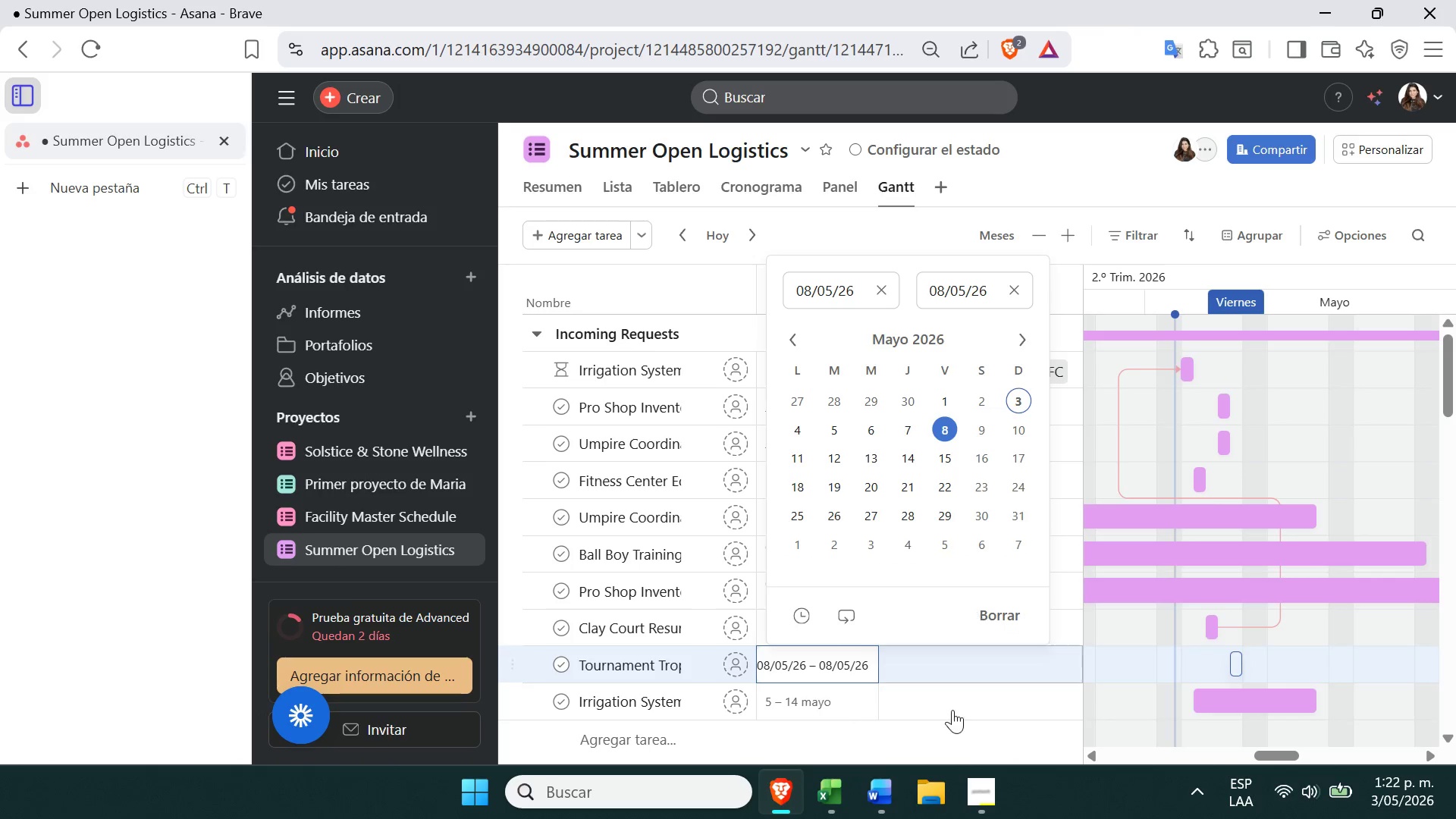 
left_click([921, 680])
 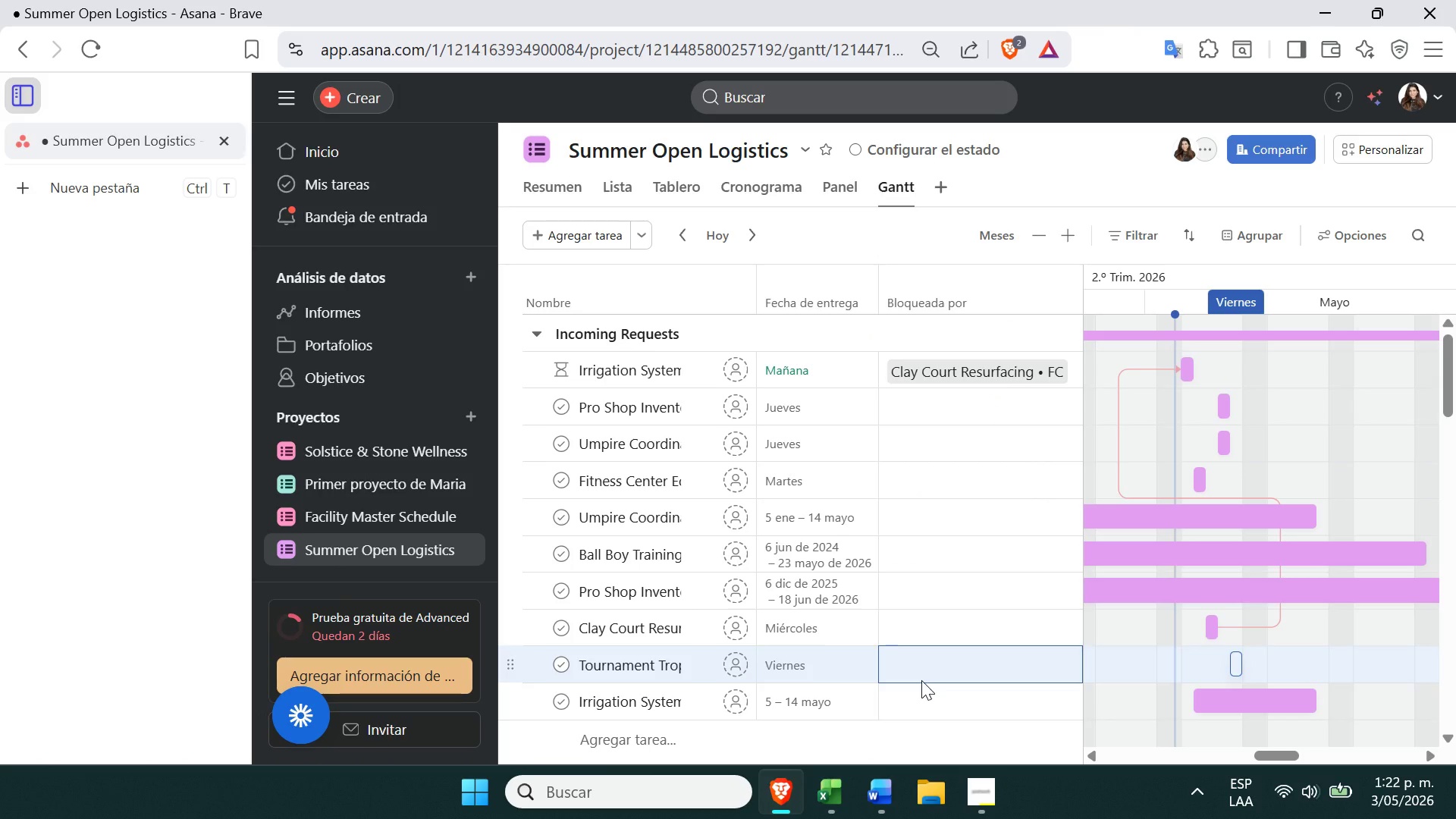 
wait(9.44)
 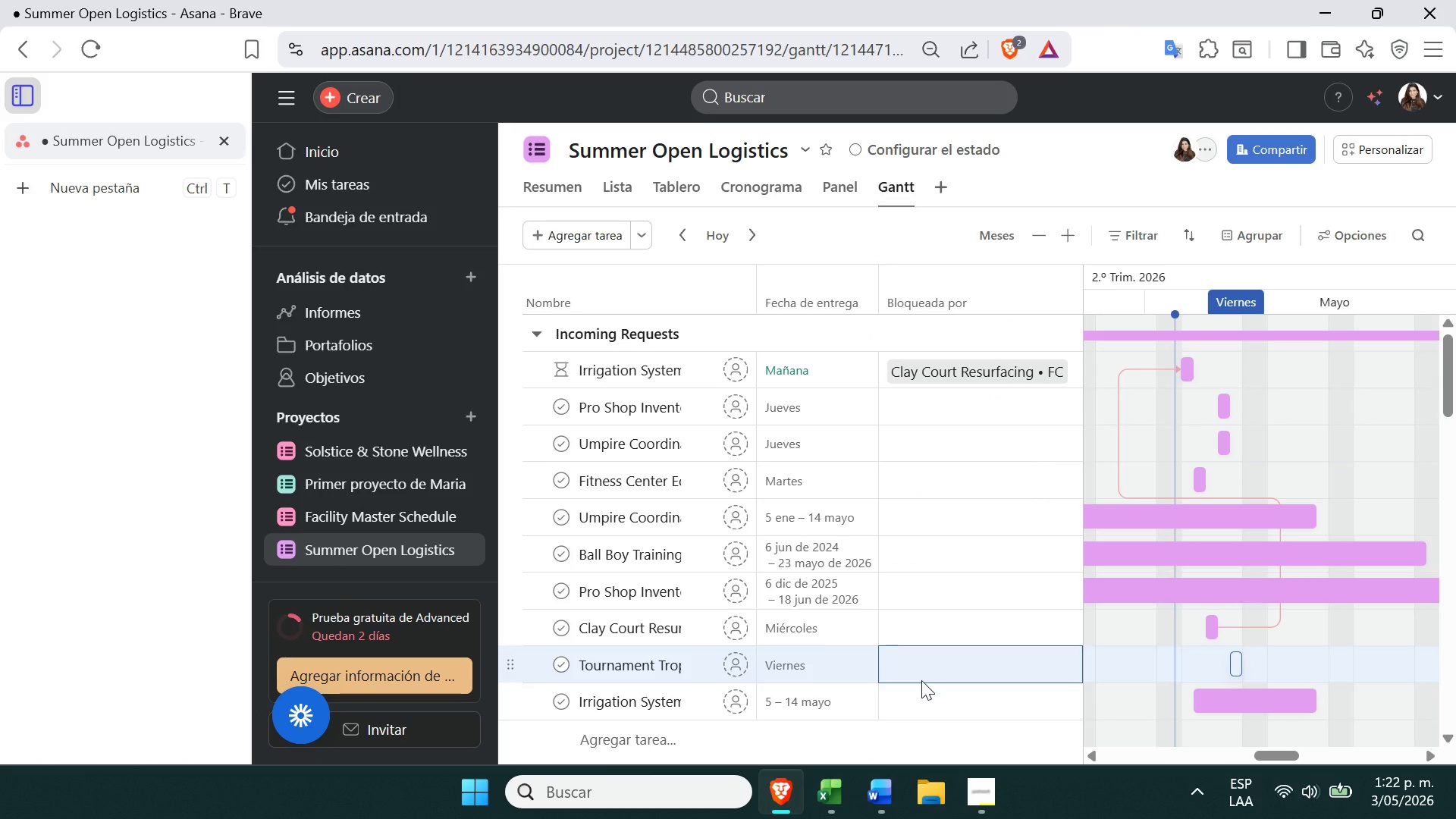 
left_click([908, 443])
 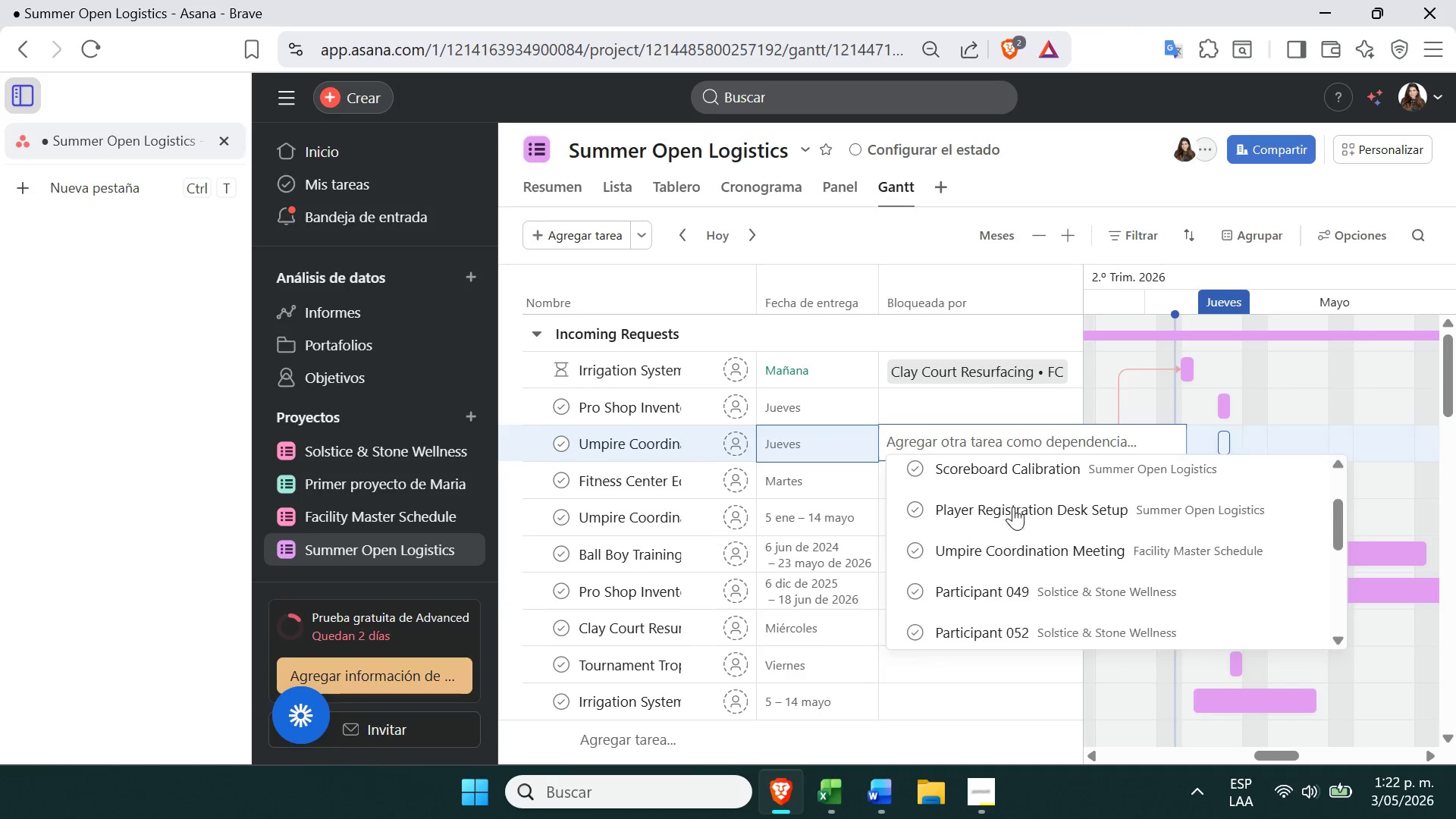 
wait(10.12)
 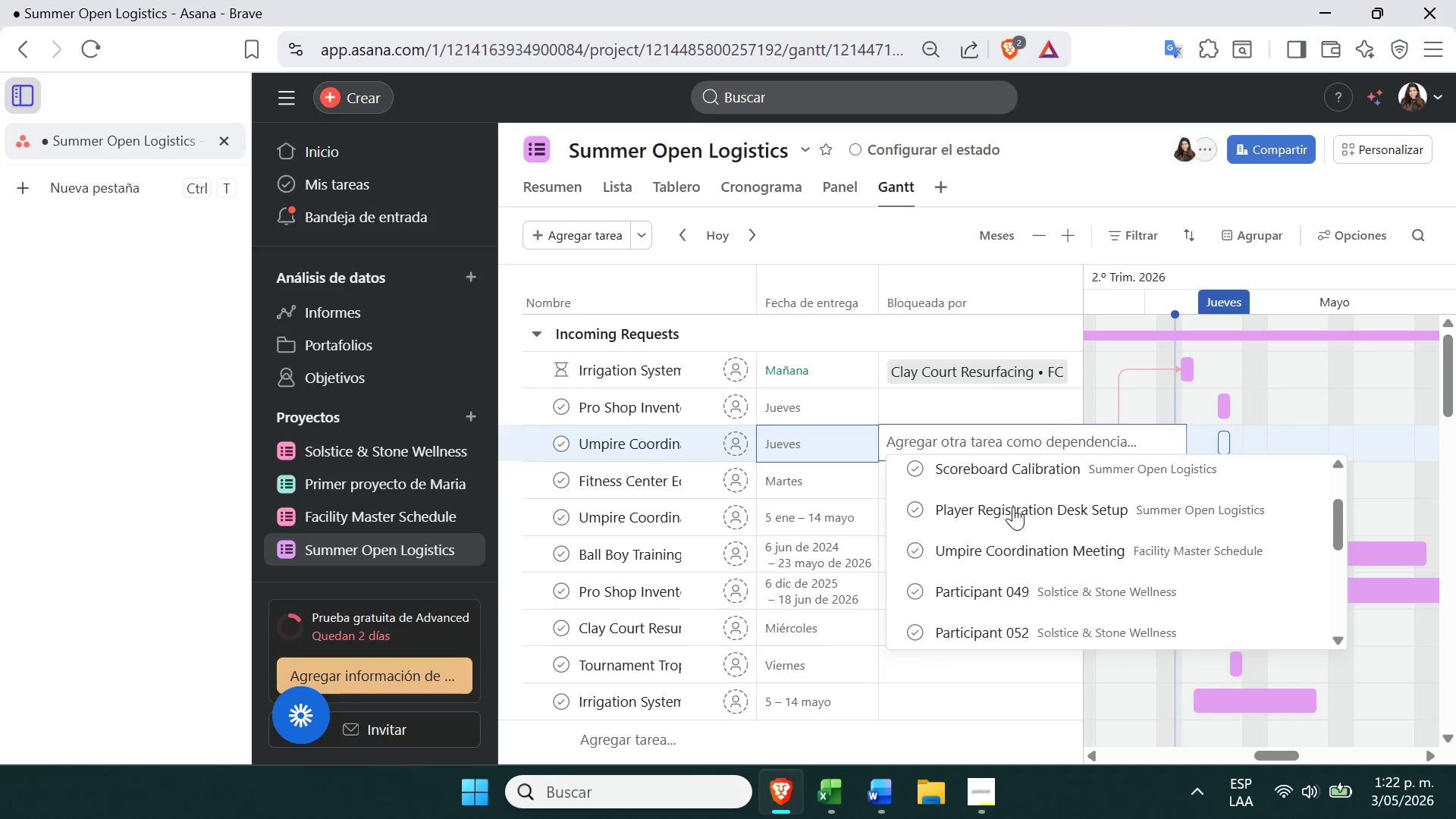 
left_click([954, 683])
 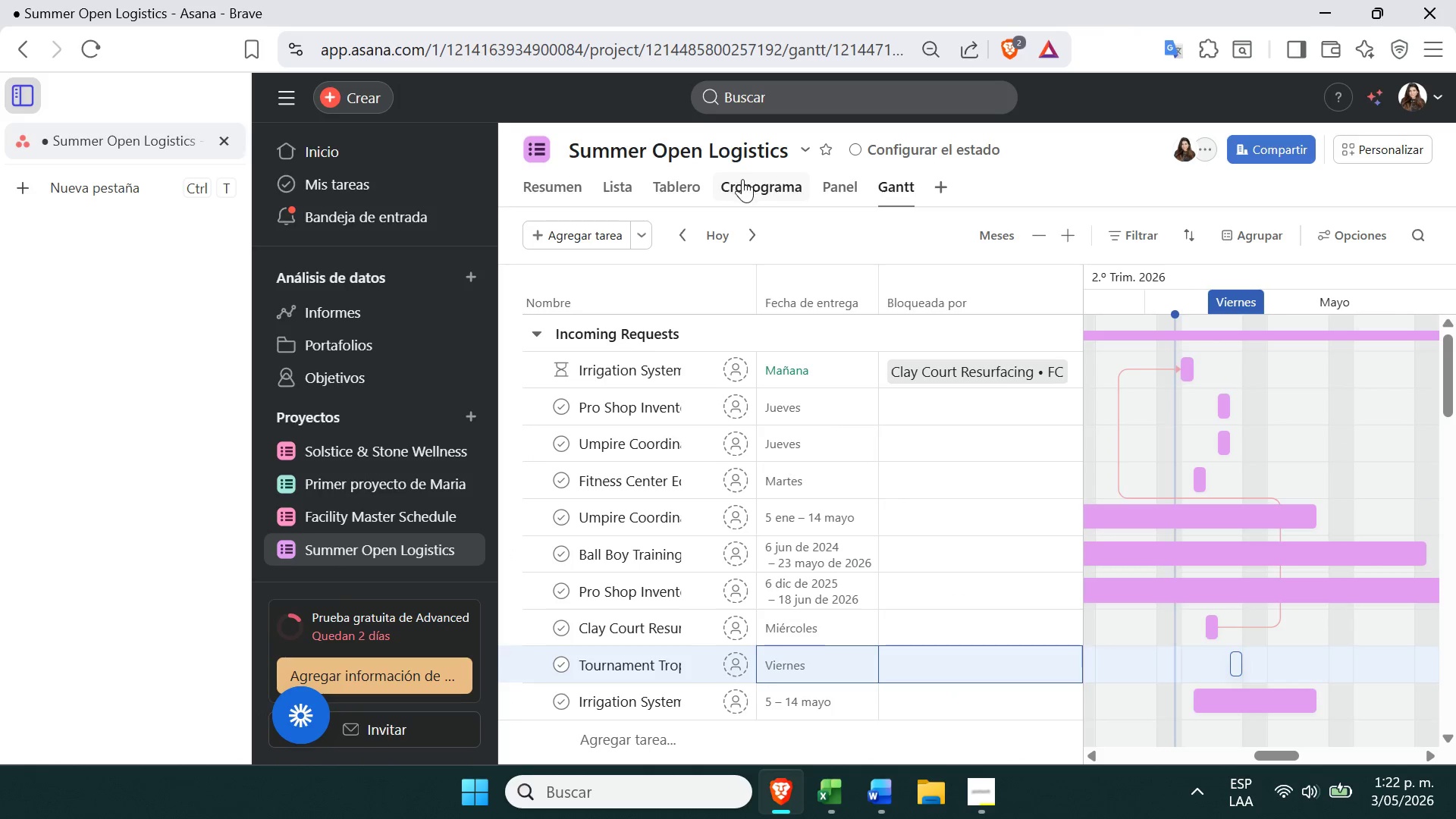 
left_click([747, 184])
 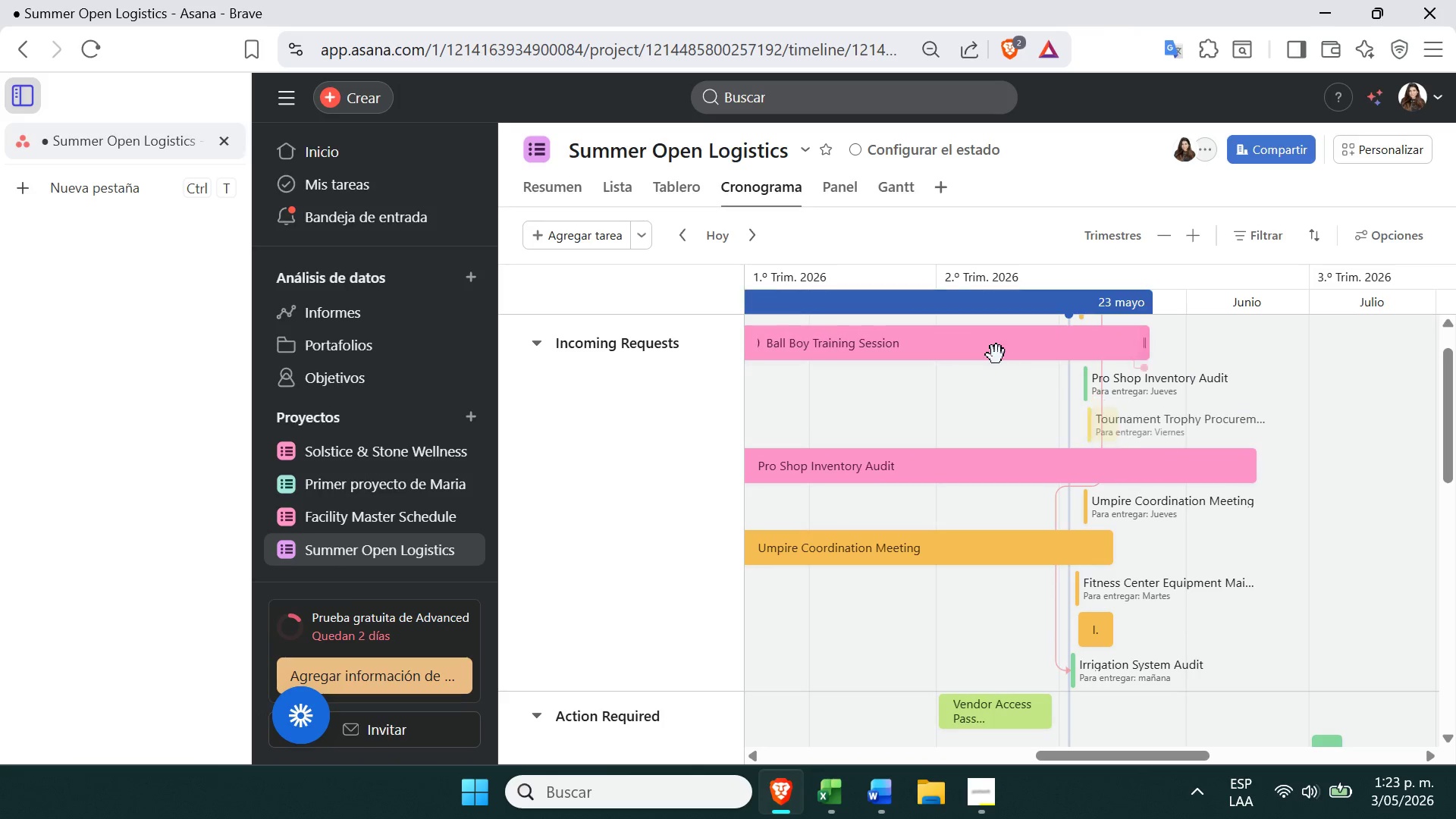 
wait(23.89)
 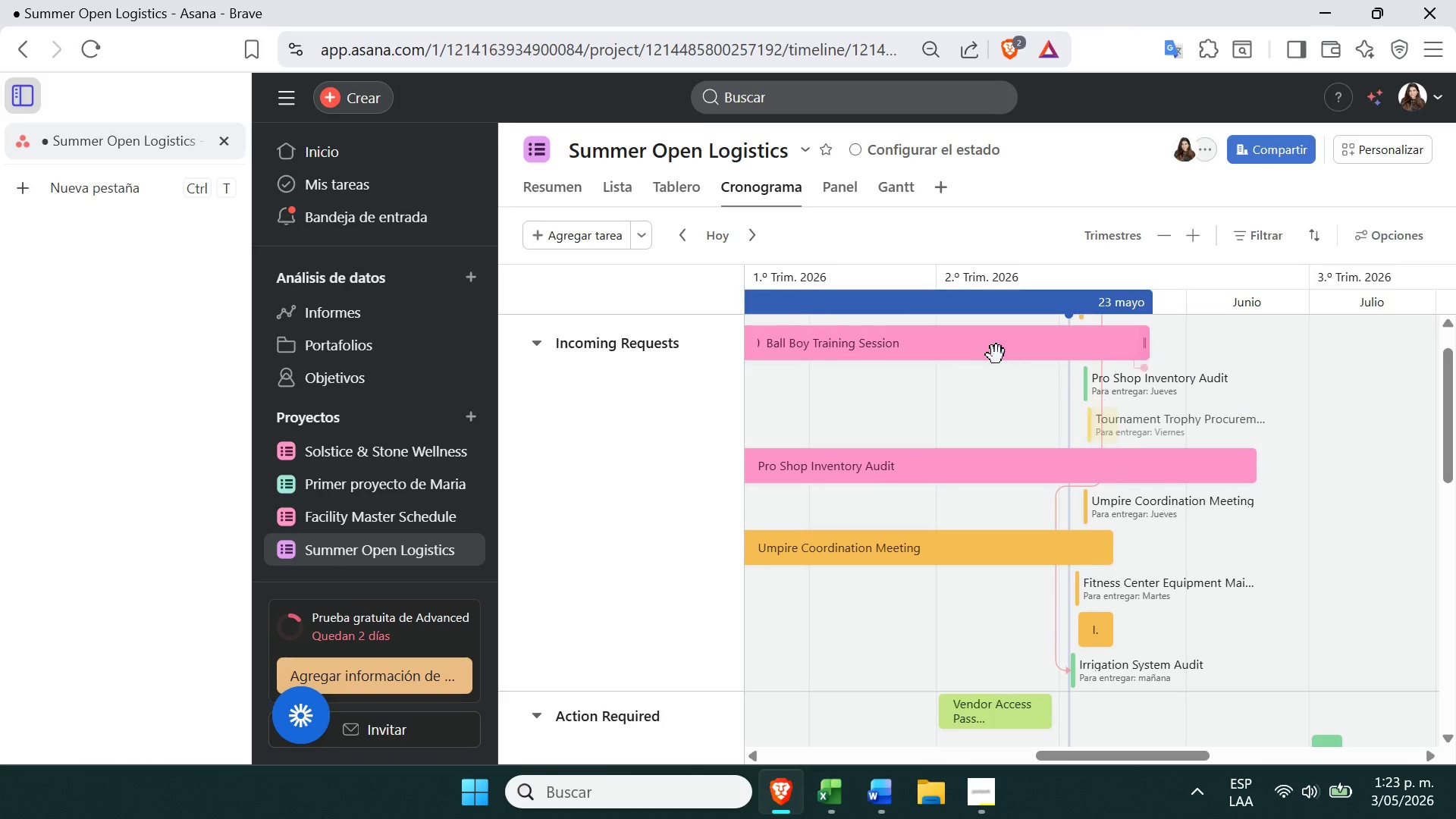 
left_click_drag(start_coordinate=[1093, 486], to_coordinate=[1121, 413])
 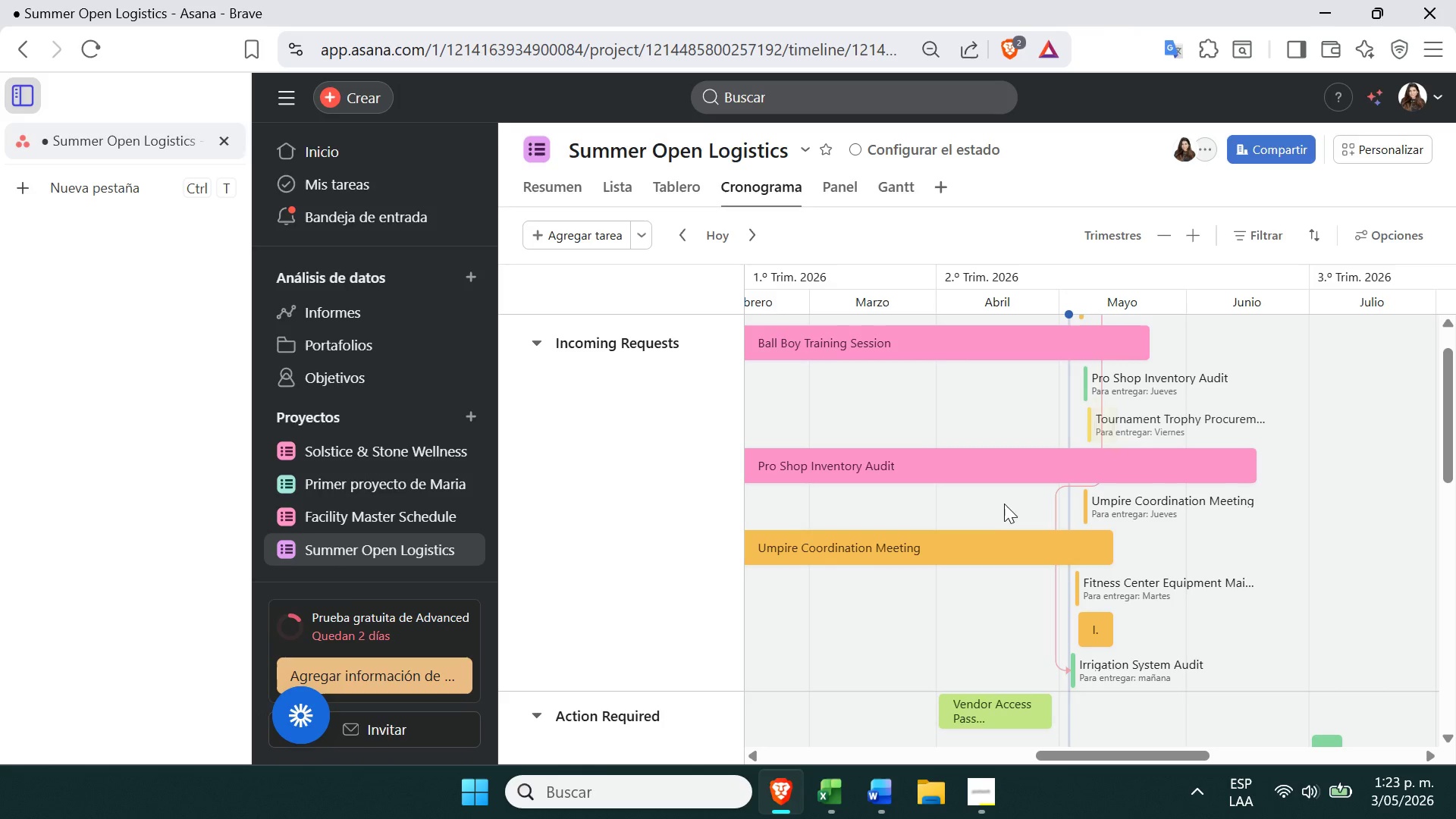 
mouse_move([1006, 511])
 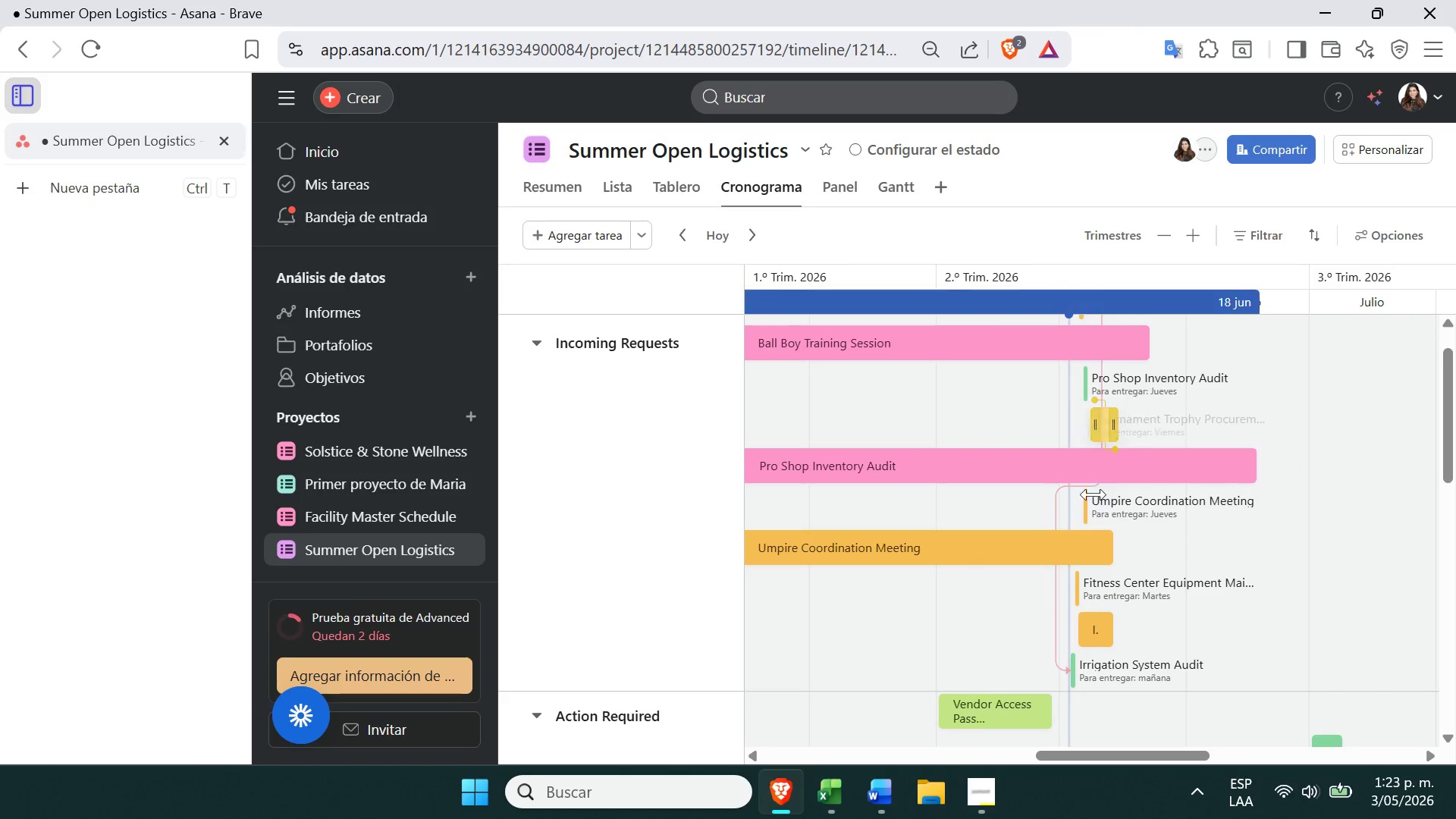 
mouse_move([1086, 496])
 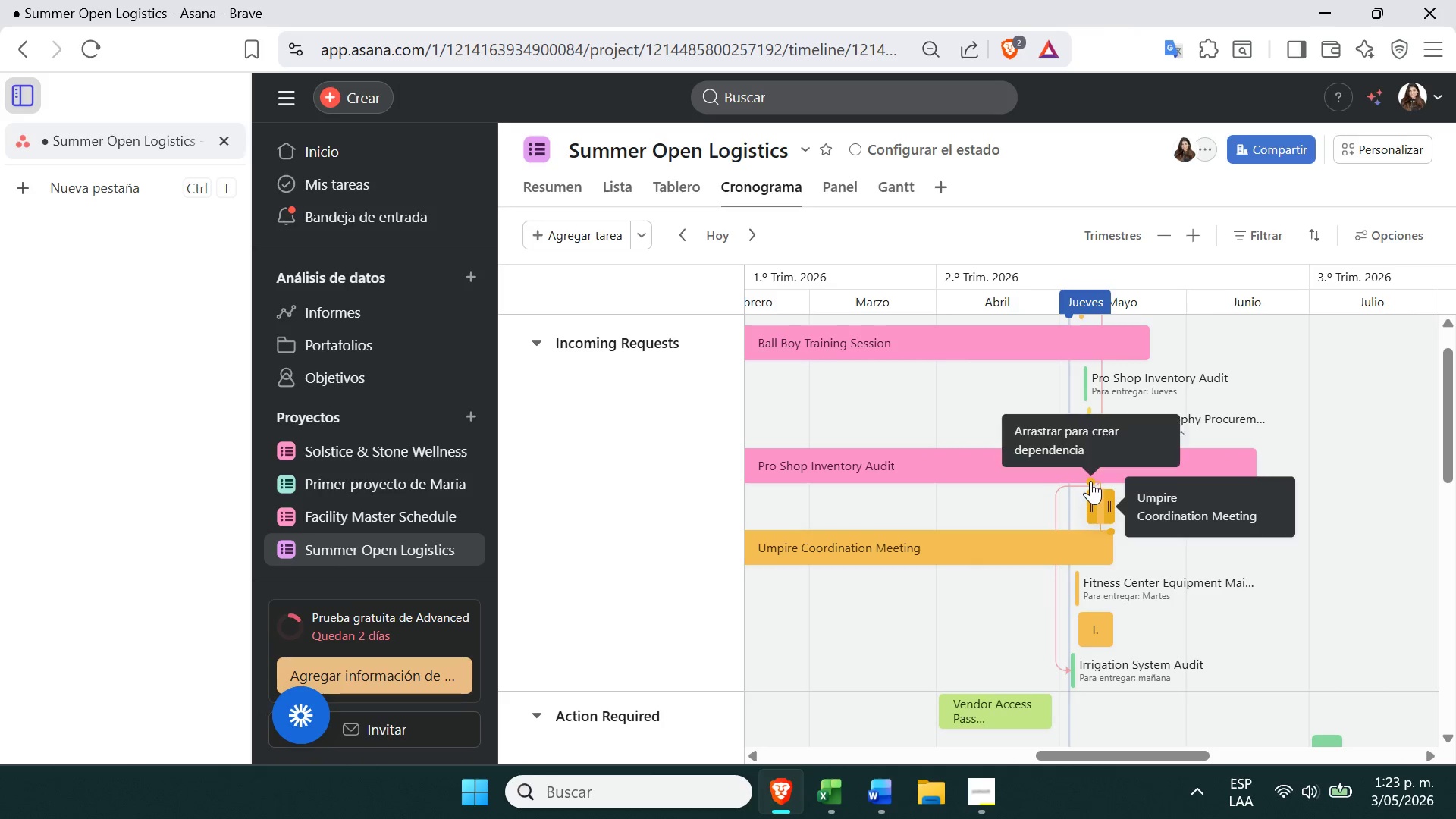 
left_click_drag(start_coordinate=[1091, 481], to_coordinate=[1100, 420])
 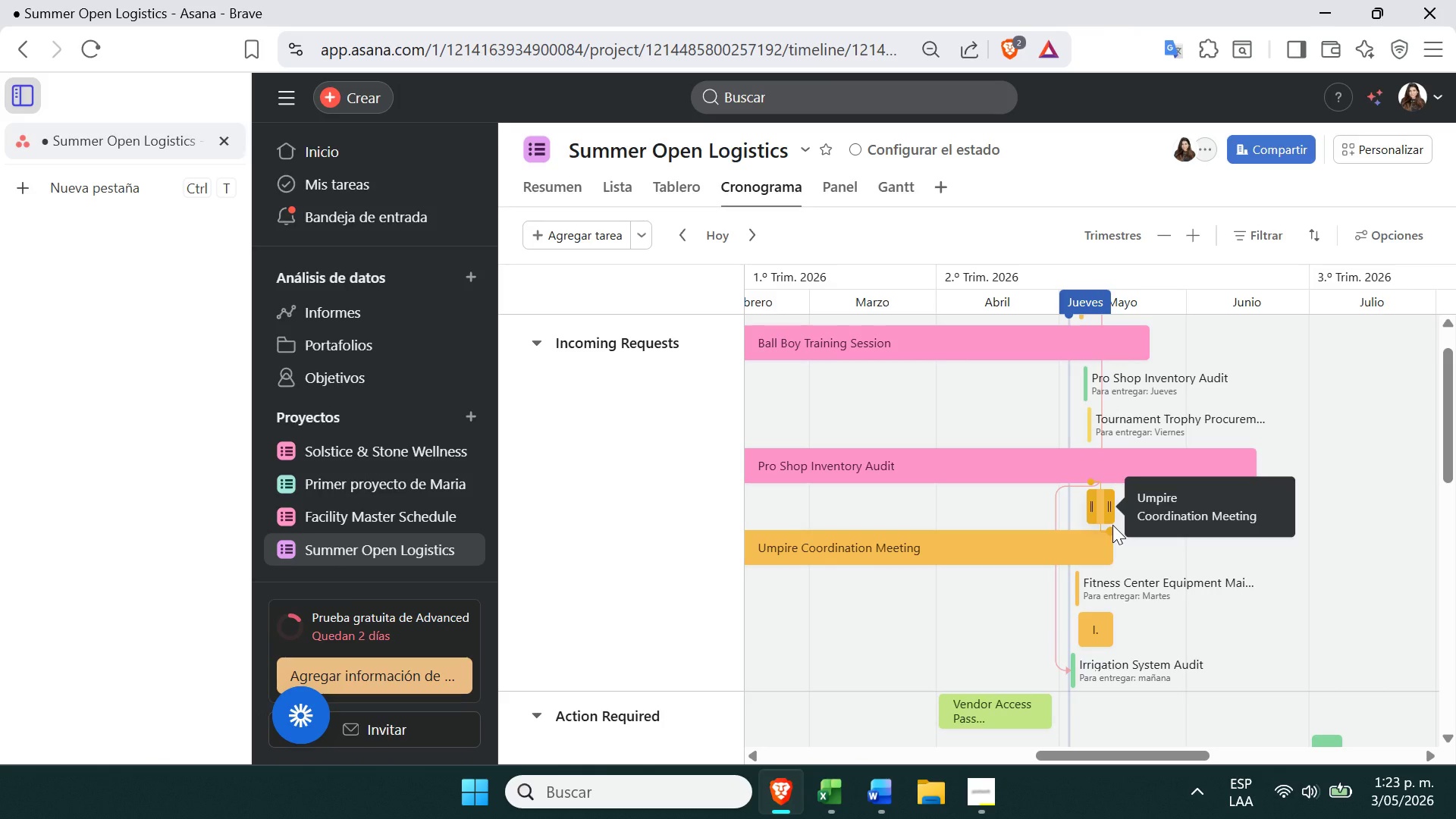 
wait(5.14)
 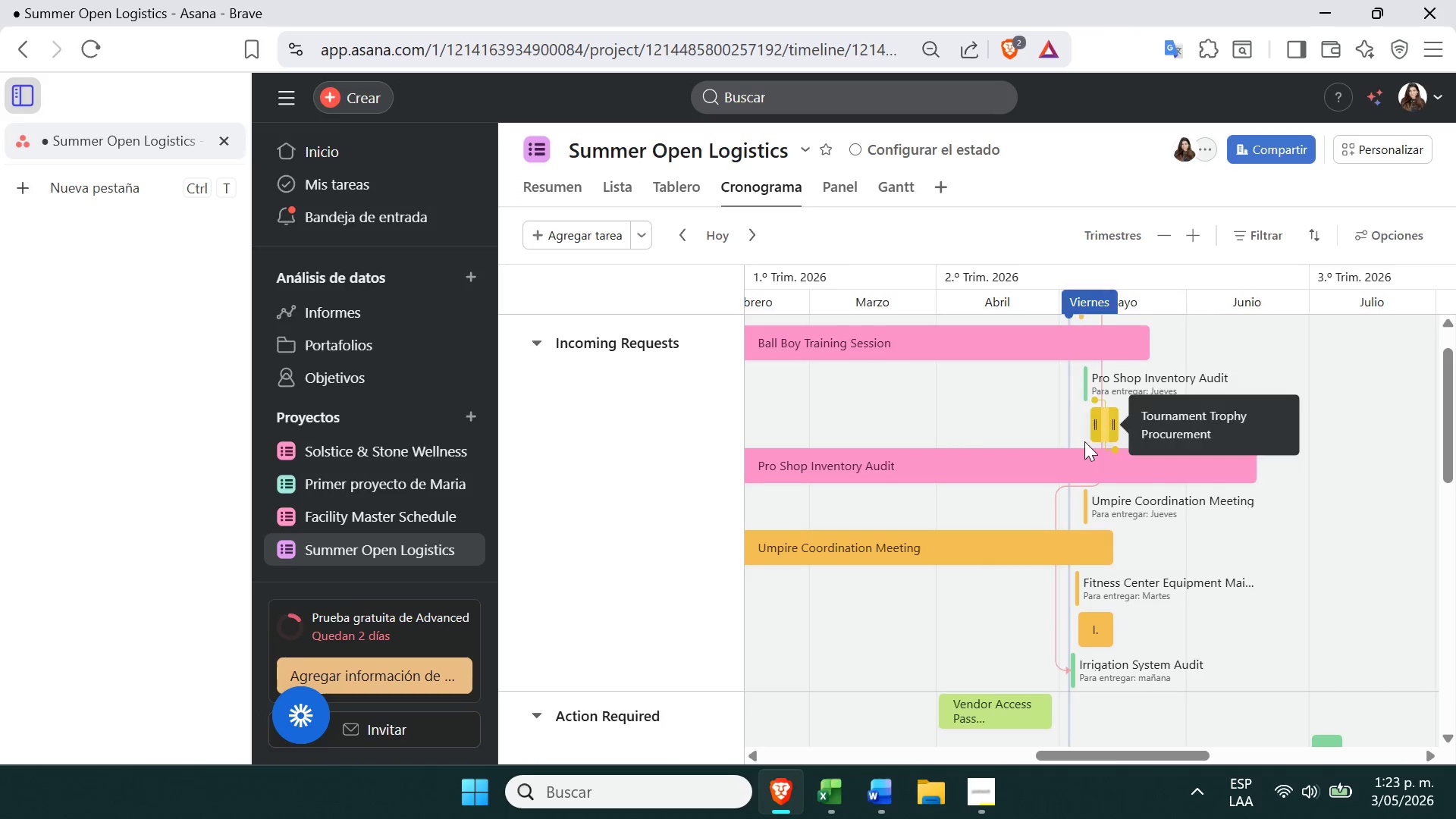 
left_click_drag(start_coordinate=[1022, 559], to_coordinate=[944, 563])
 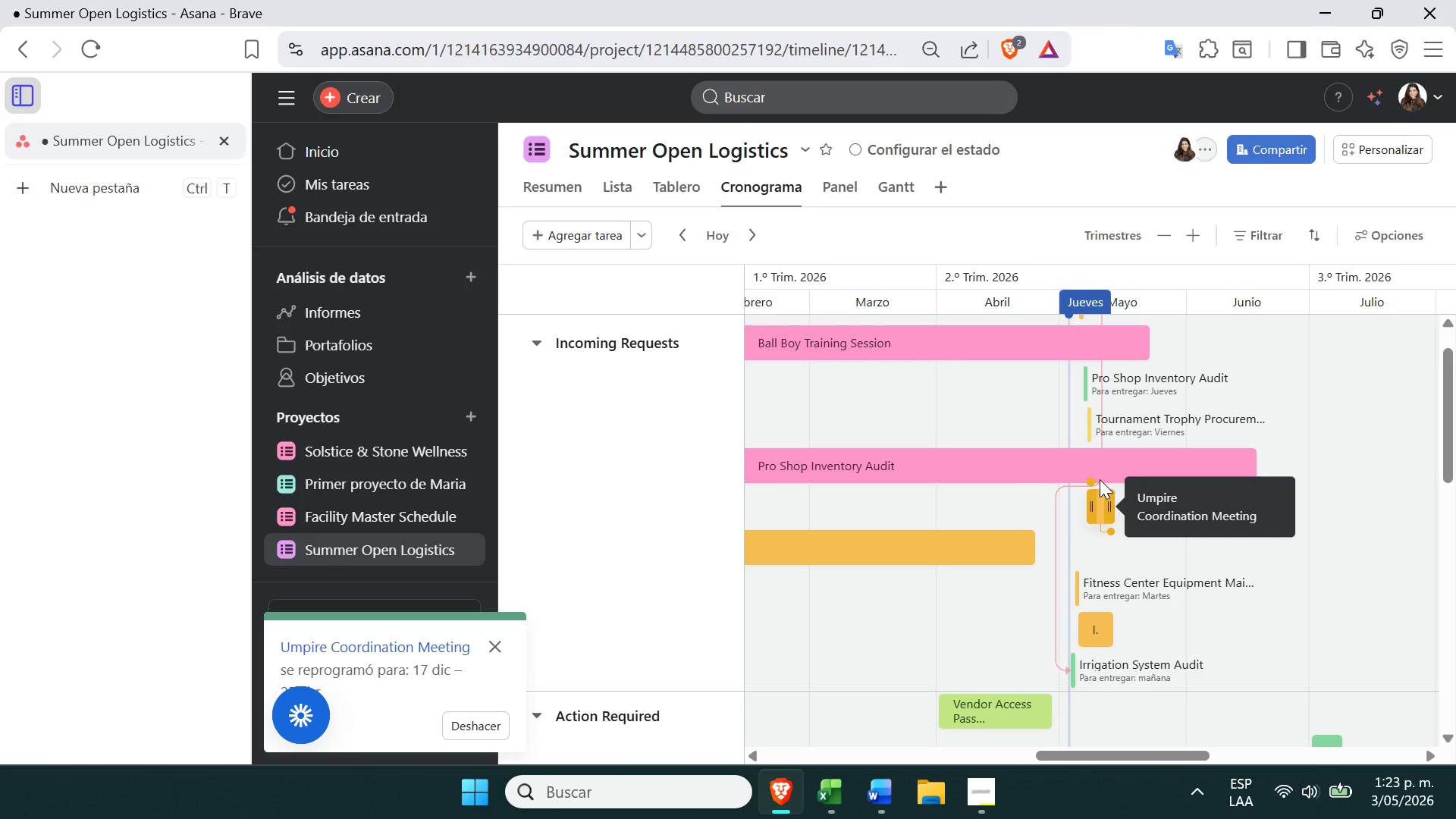 
left_click_drag(start_coordinate=[1093, 480], to_coordinate=[1106, 425])
 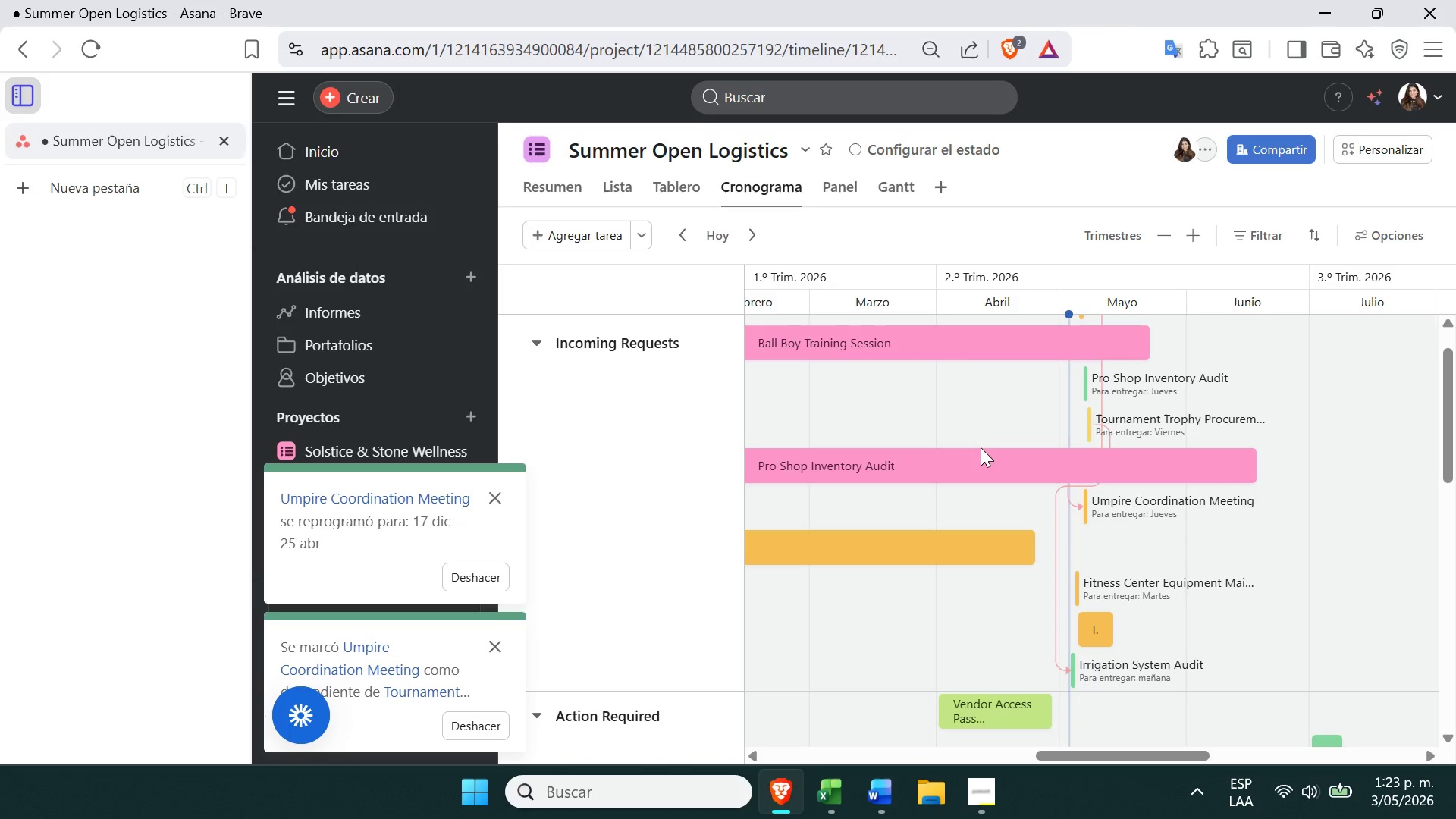 
wait(5.09)
 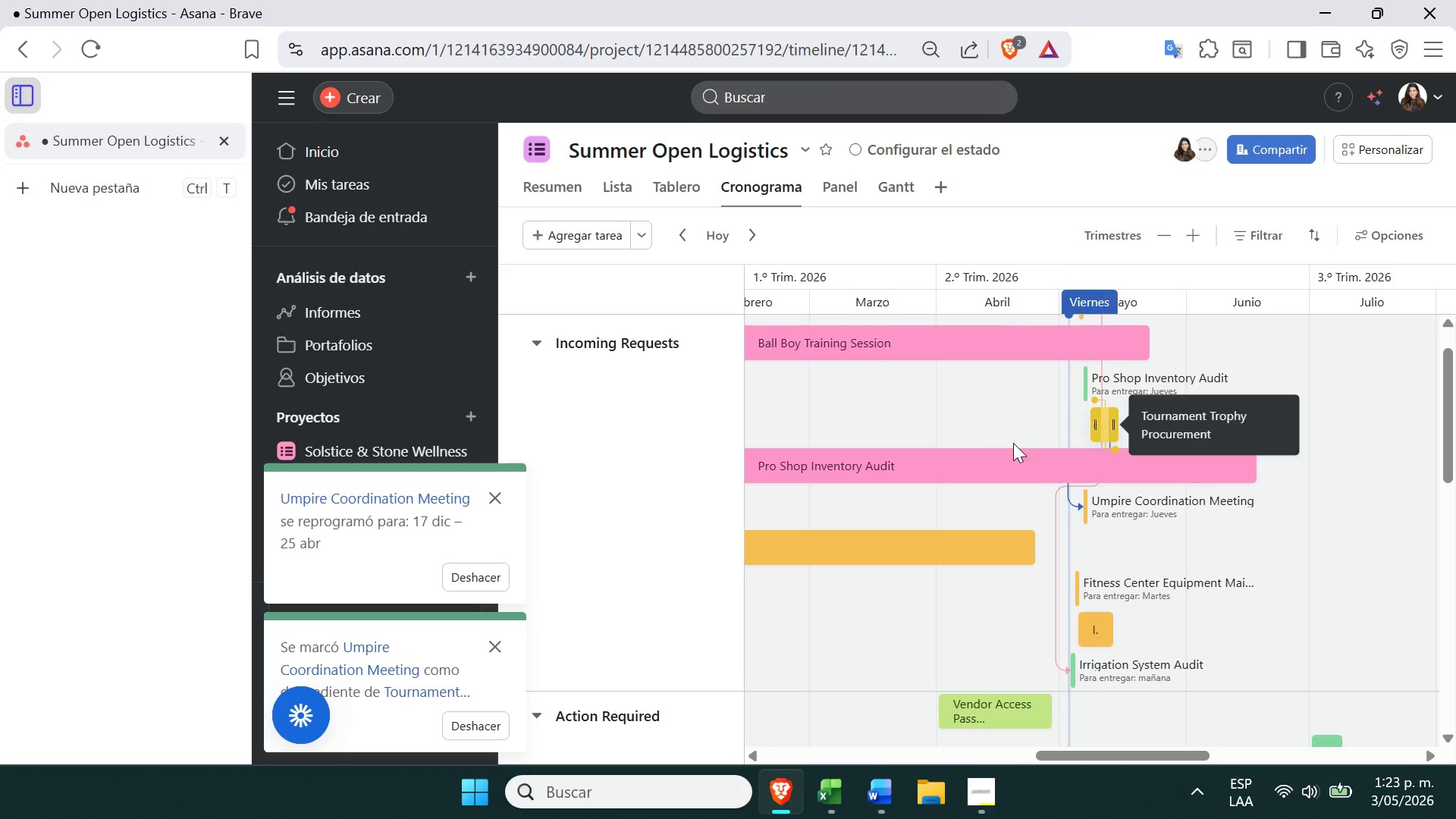 
left_click([912, 199])
 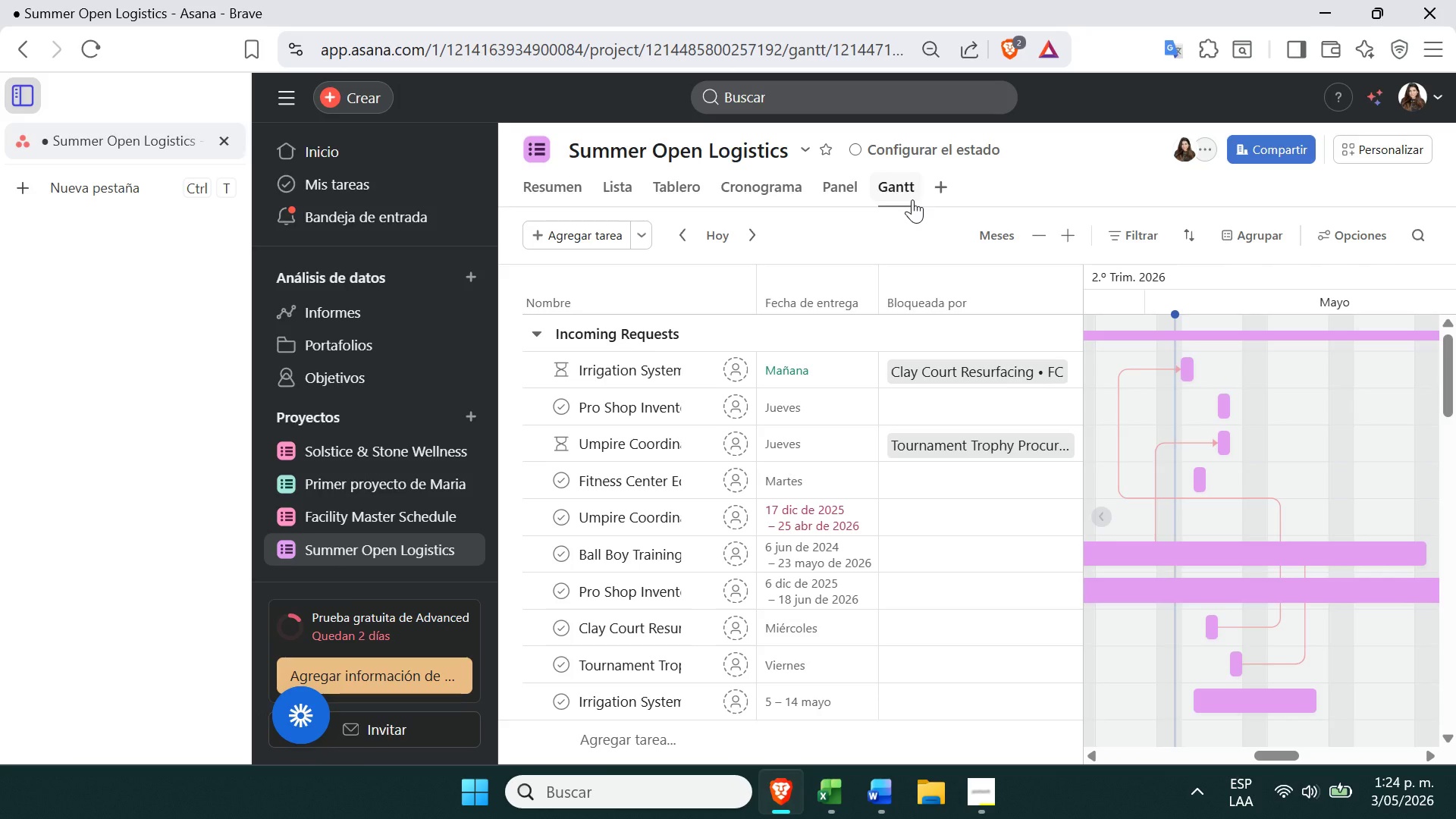 
wait(27.44)
 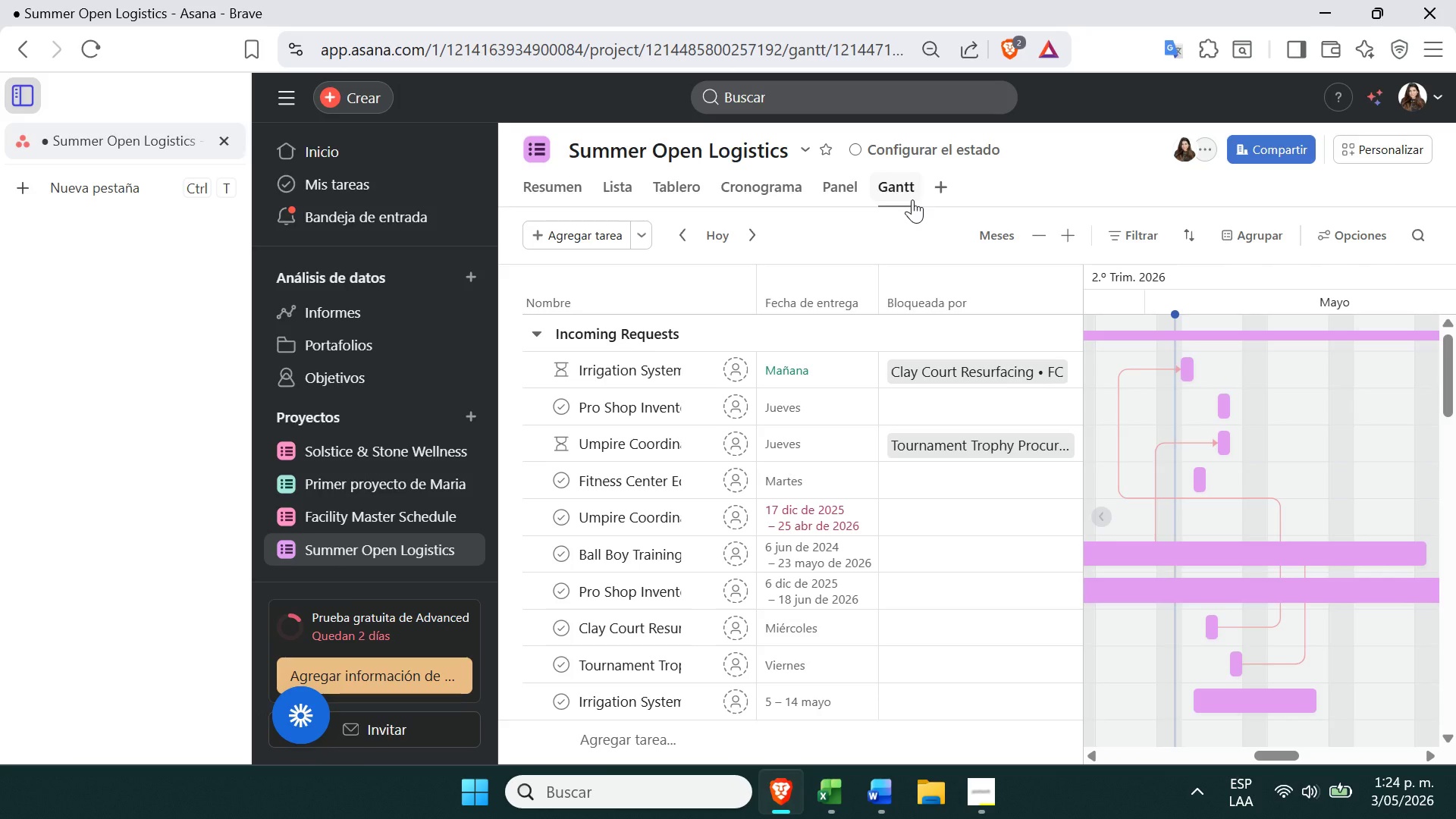 
left_click([814, 519])
 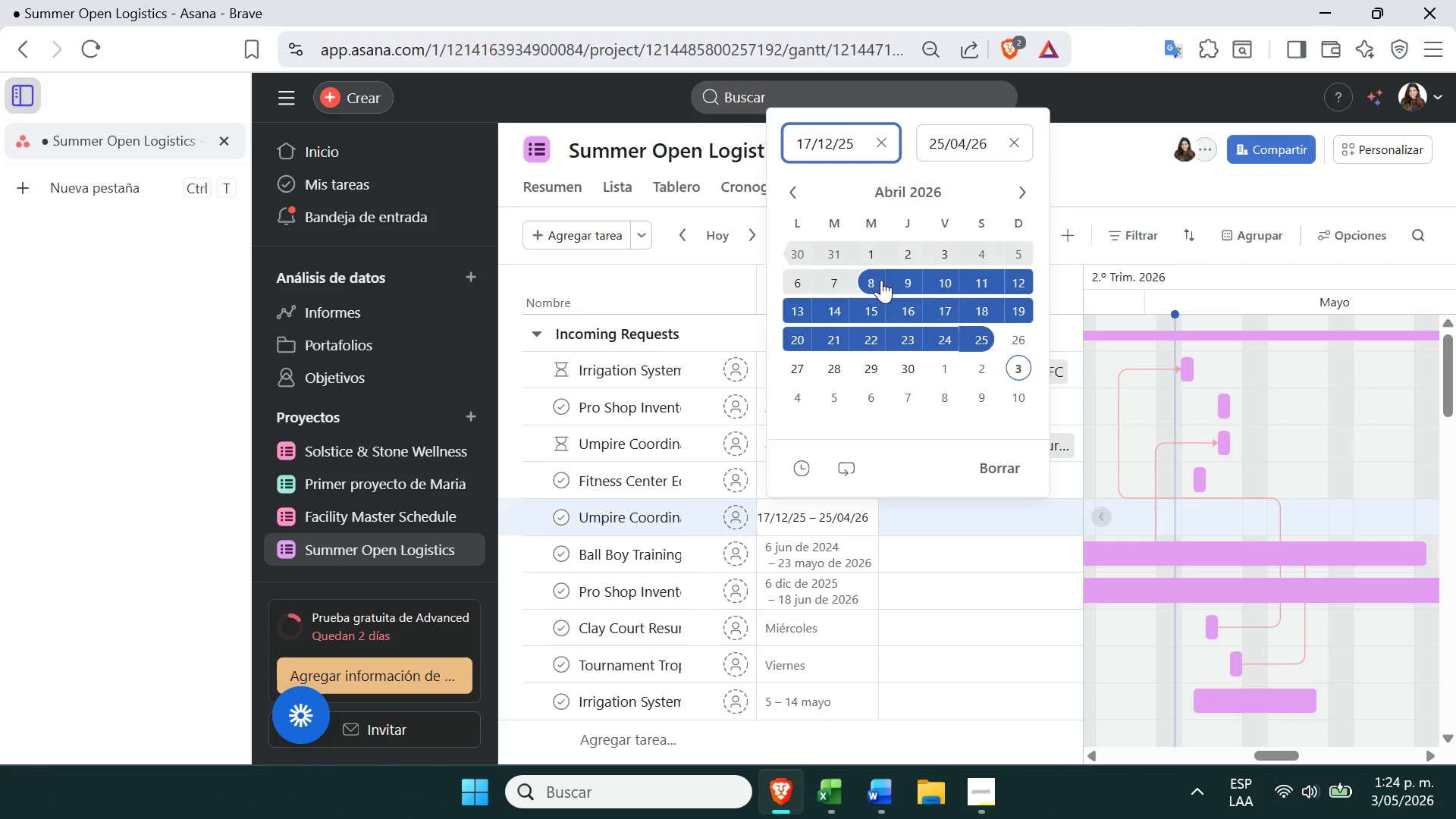 
left_click([904, 187])
 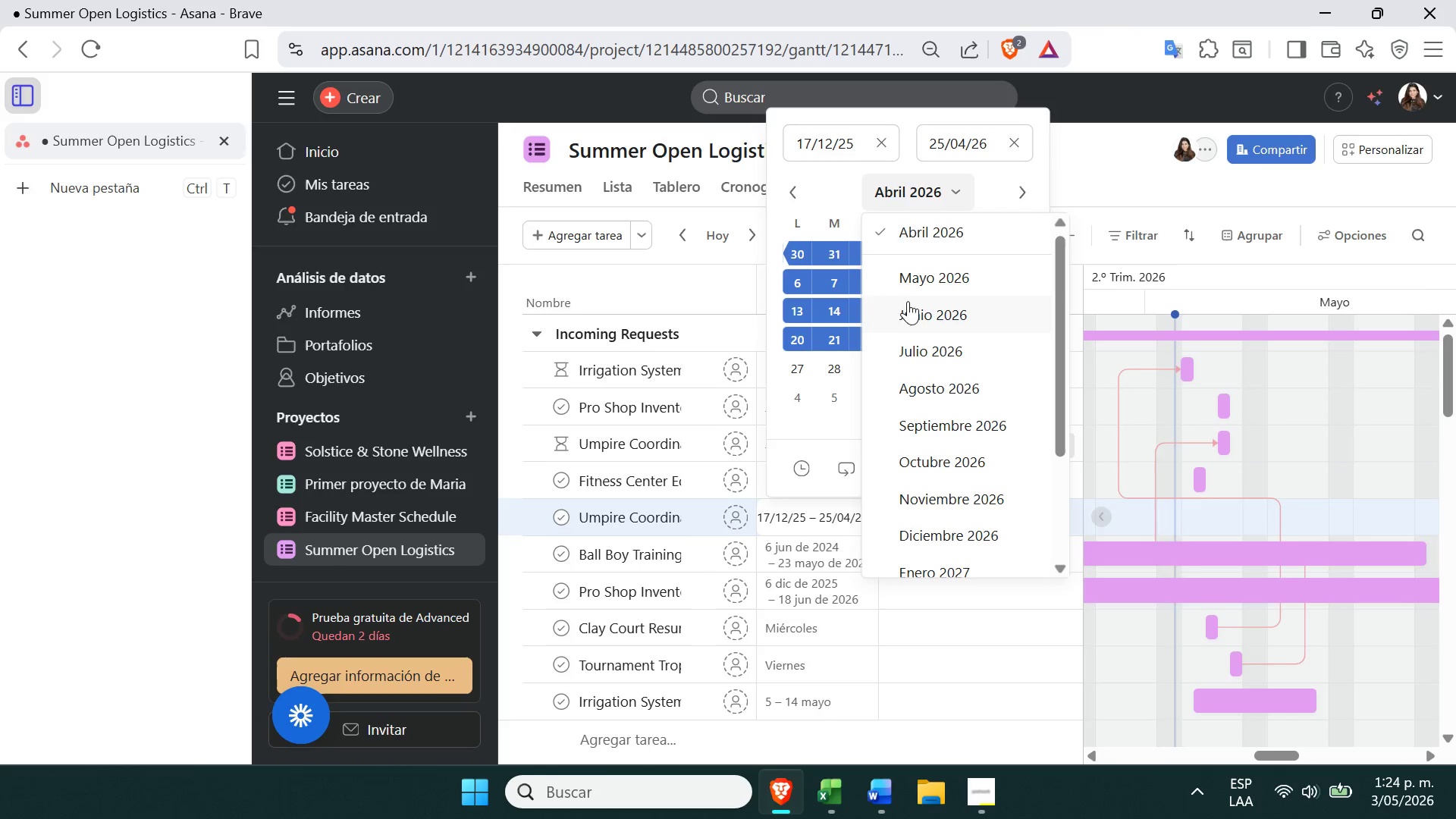 
left_click([919, 282])
 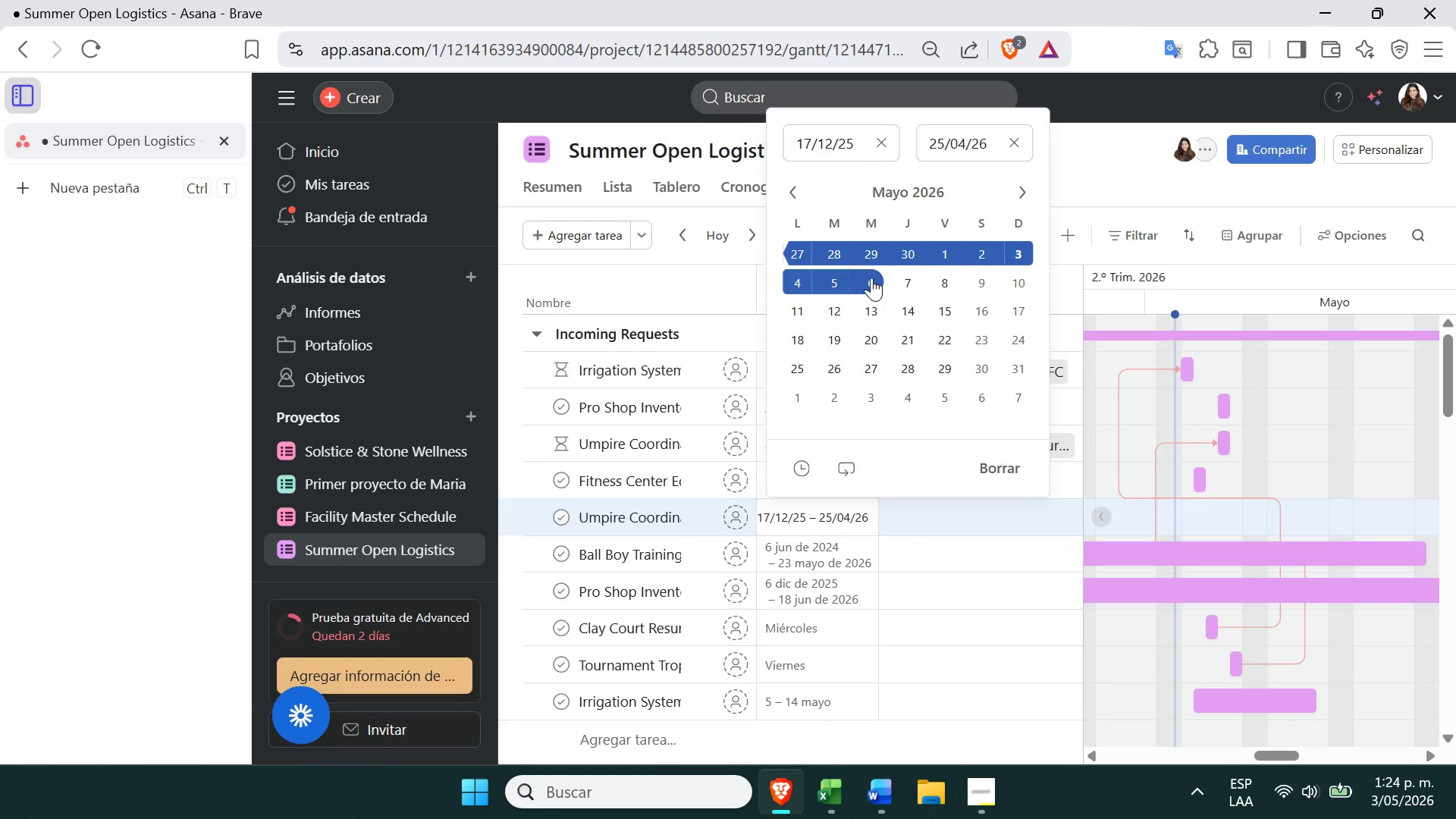 
wait(5.39)
 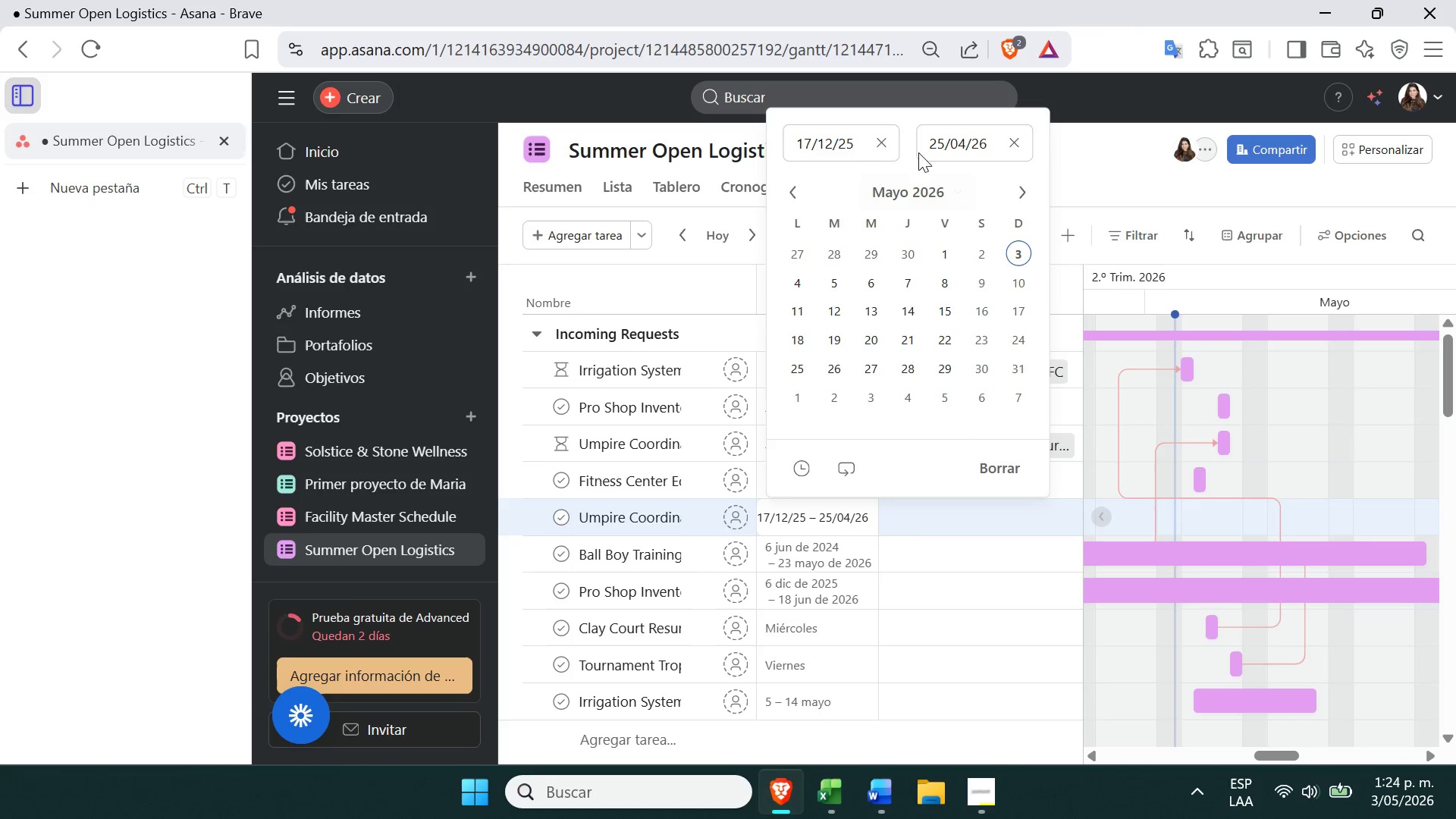 
left_click([871, 282])
 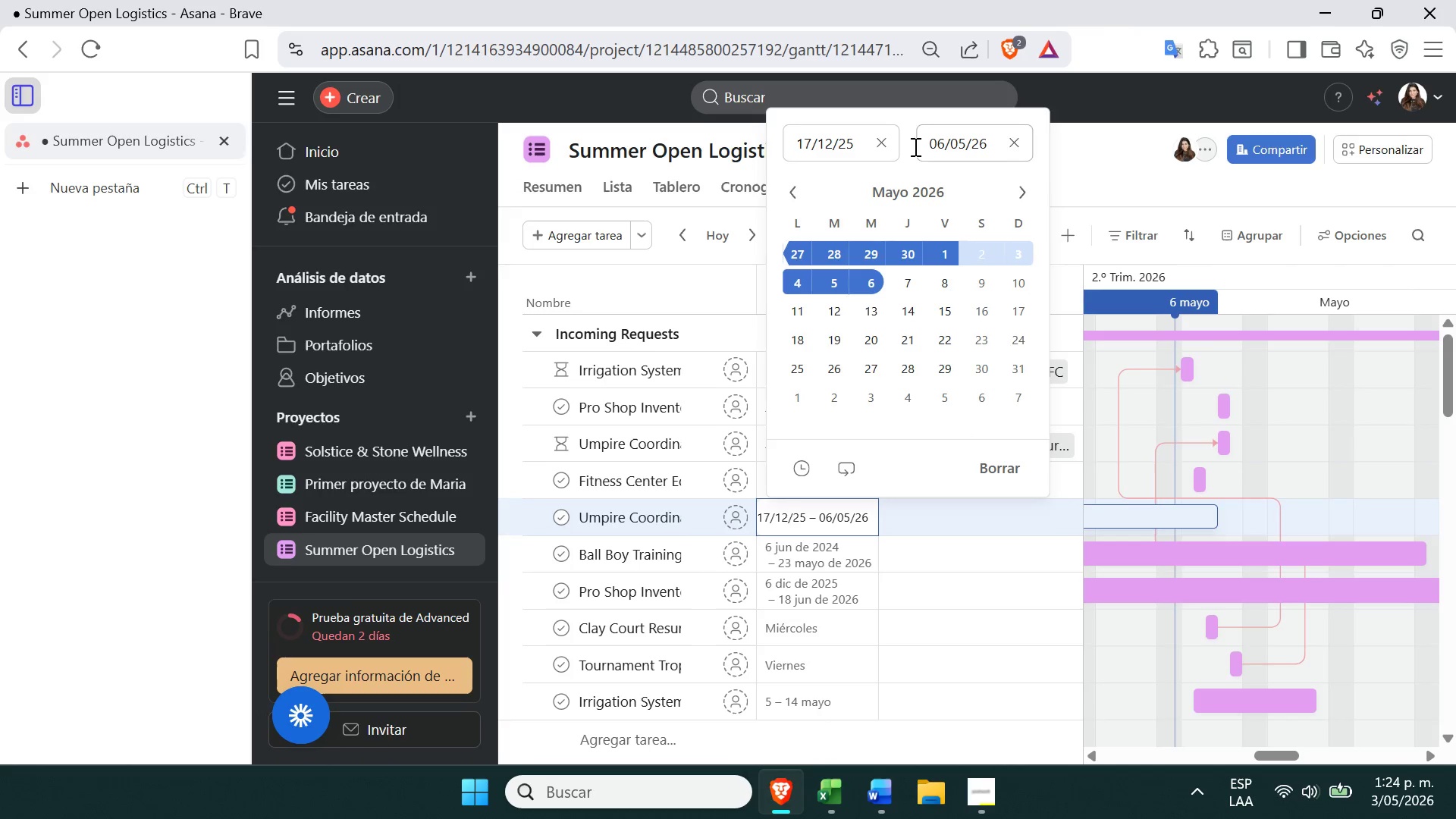 
left_click([885, 139])
 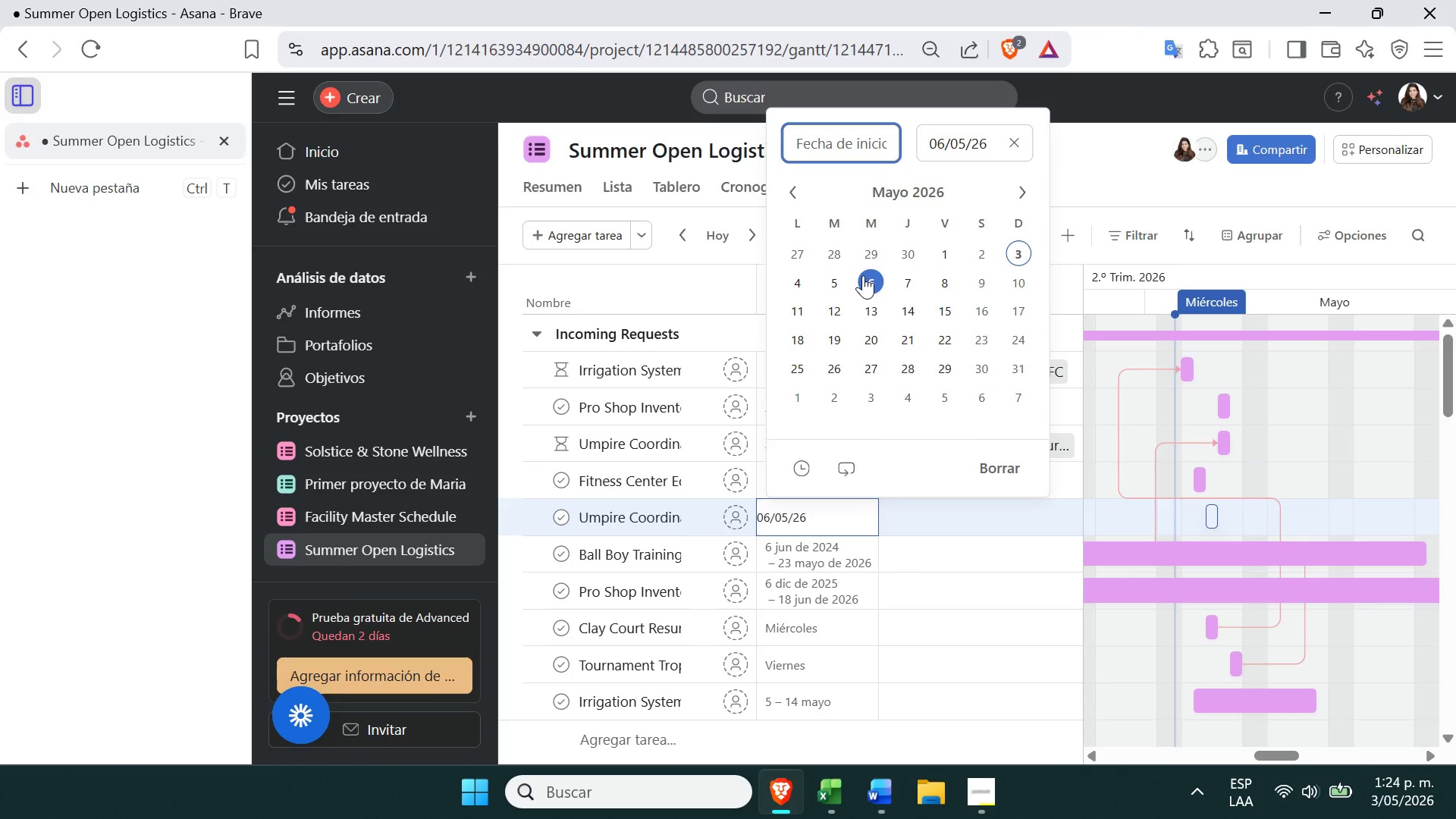 
left_click([874, 281])
 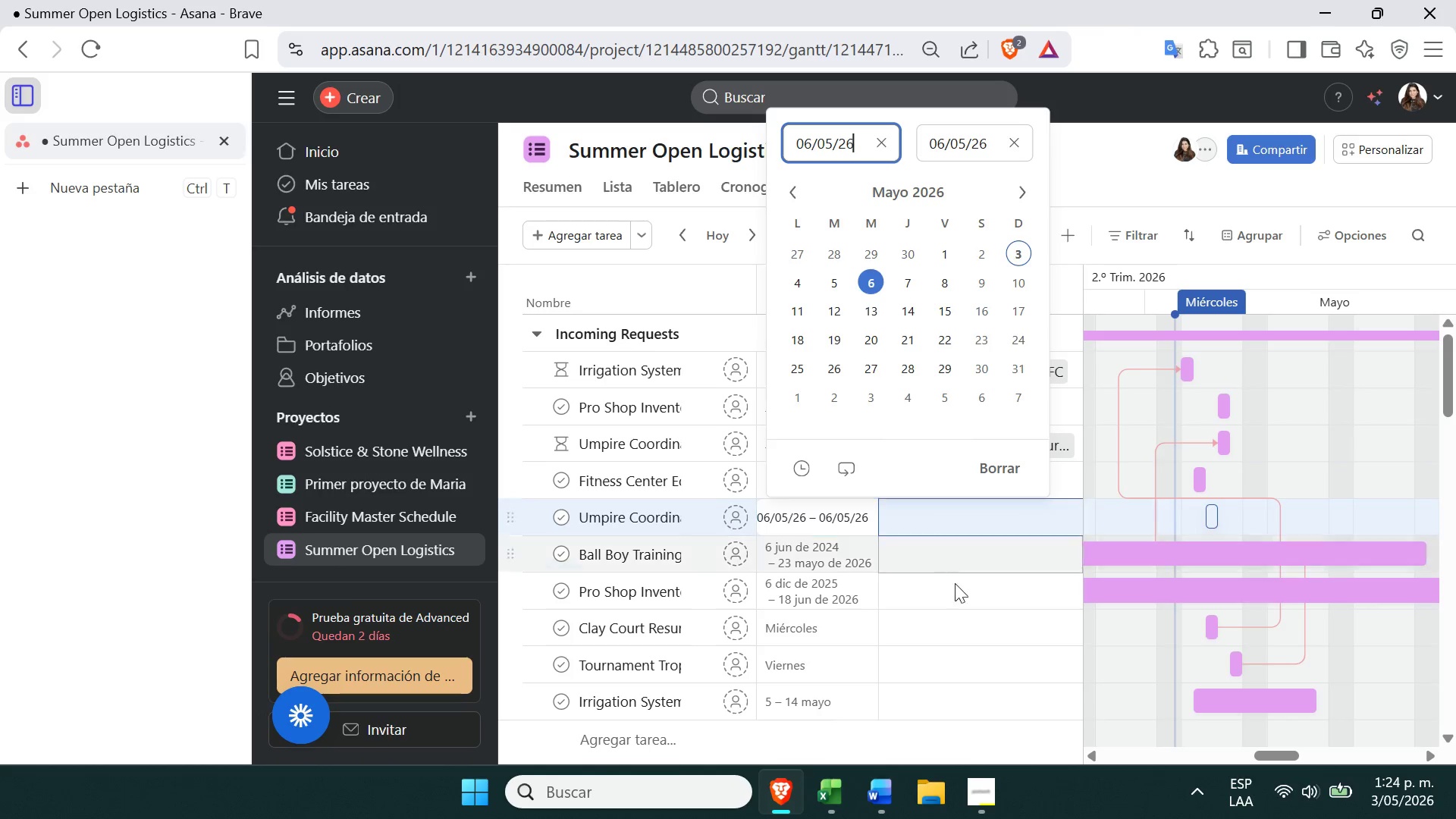 
left_click([974, 626])
 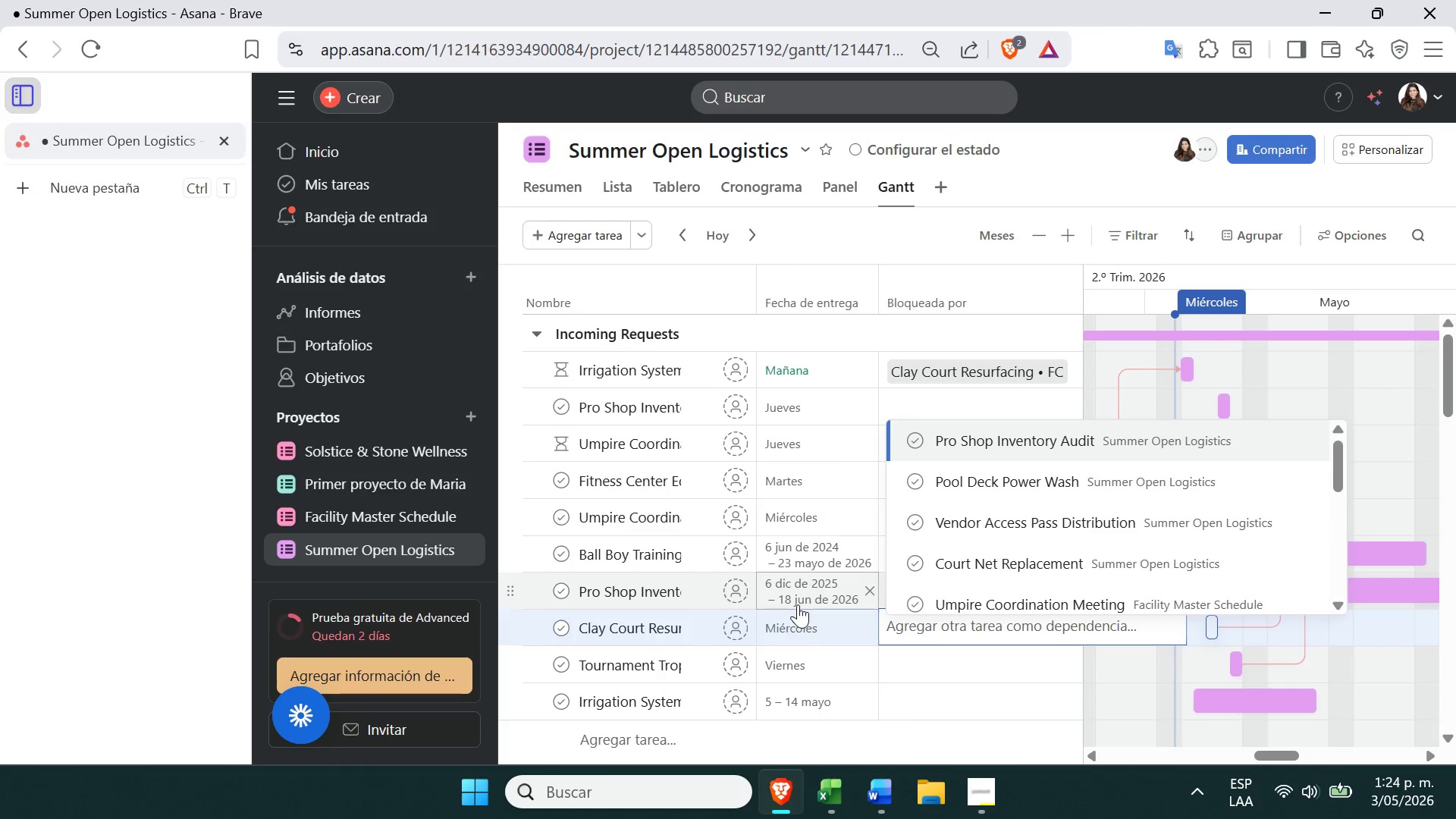 
wait(6.92)
 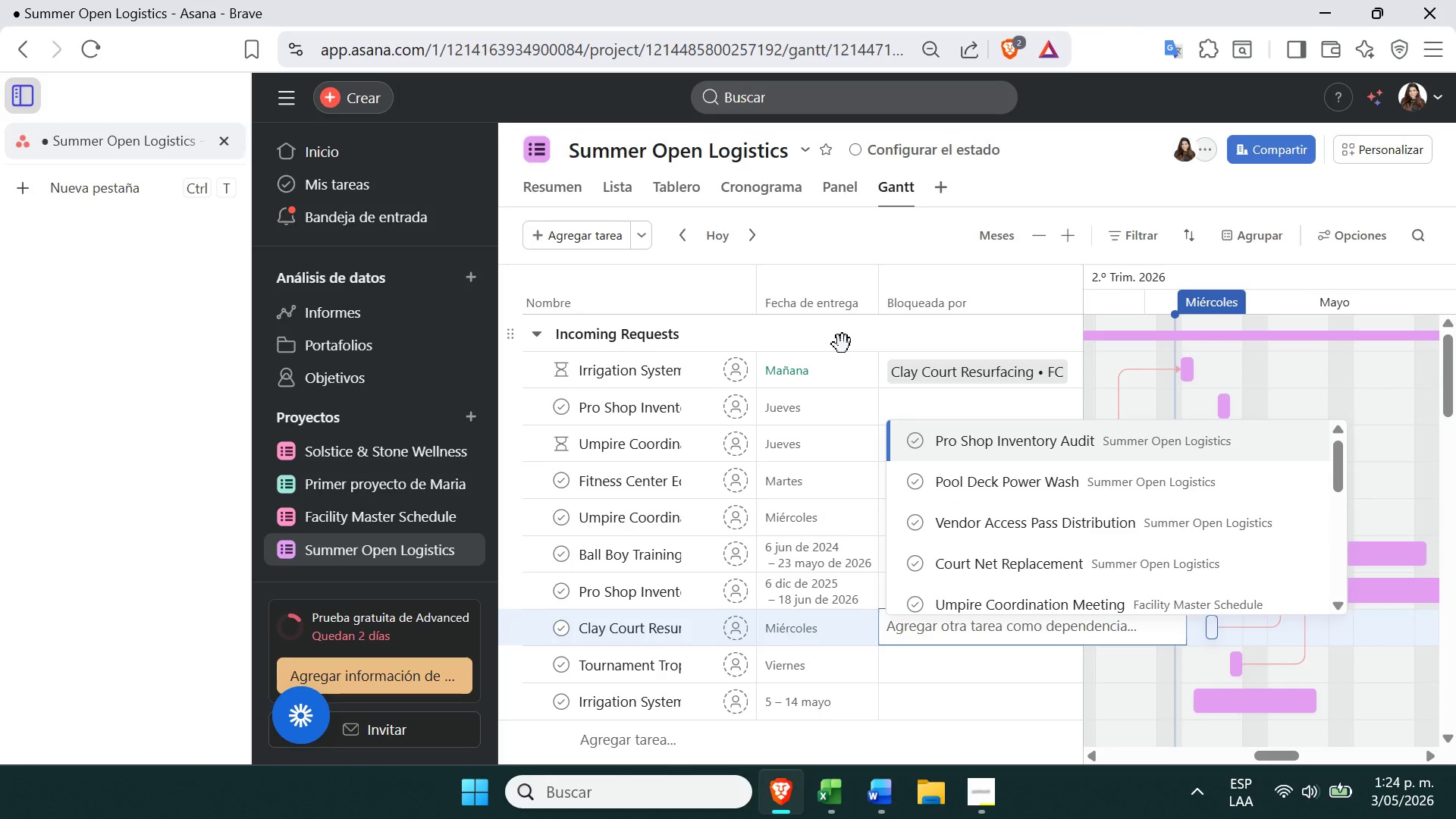 
left_click([1119, 686])
 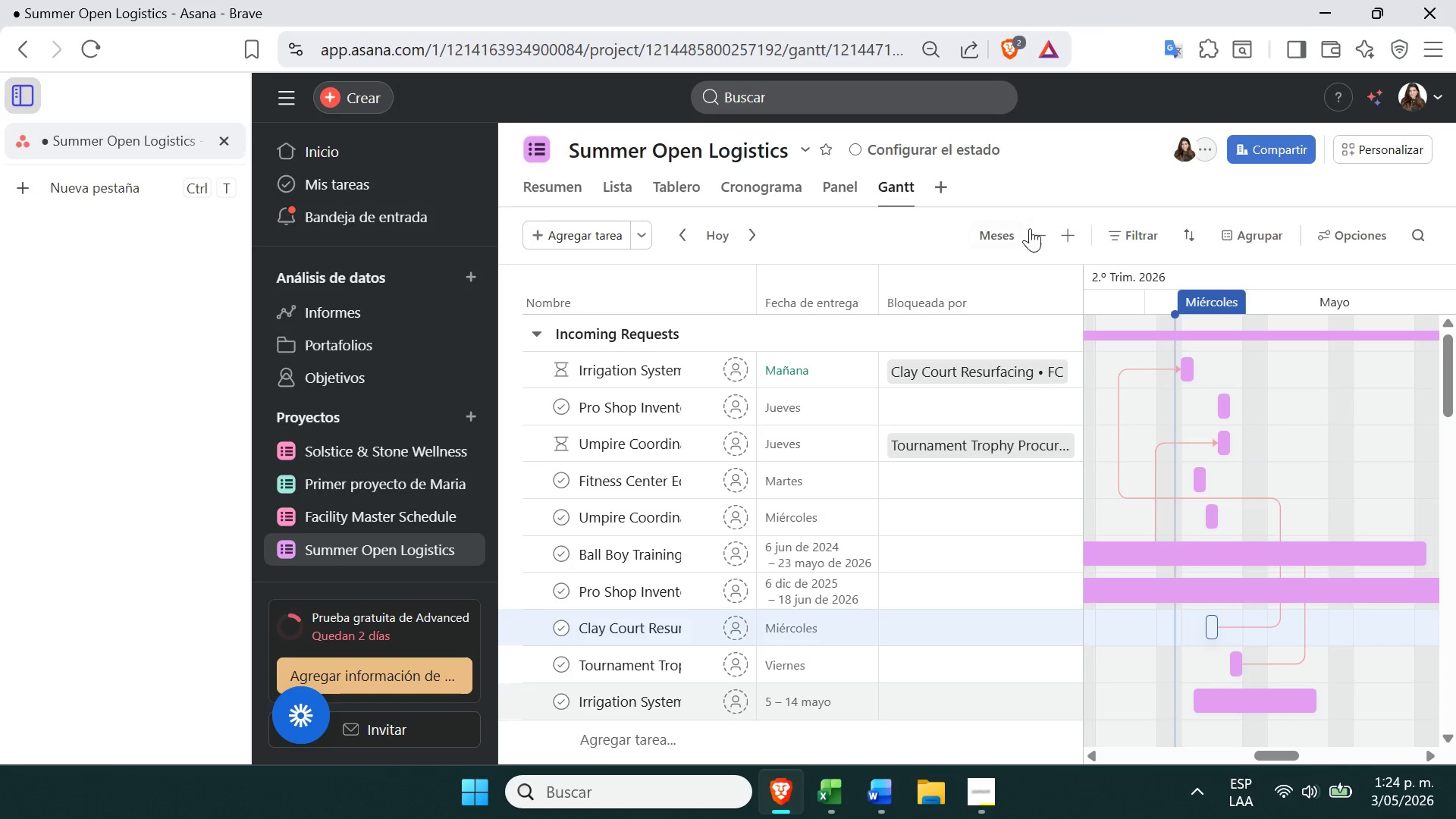 
left_click([977, 231])
 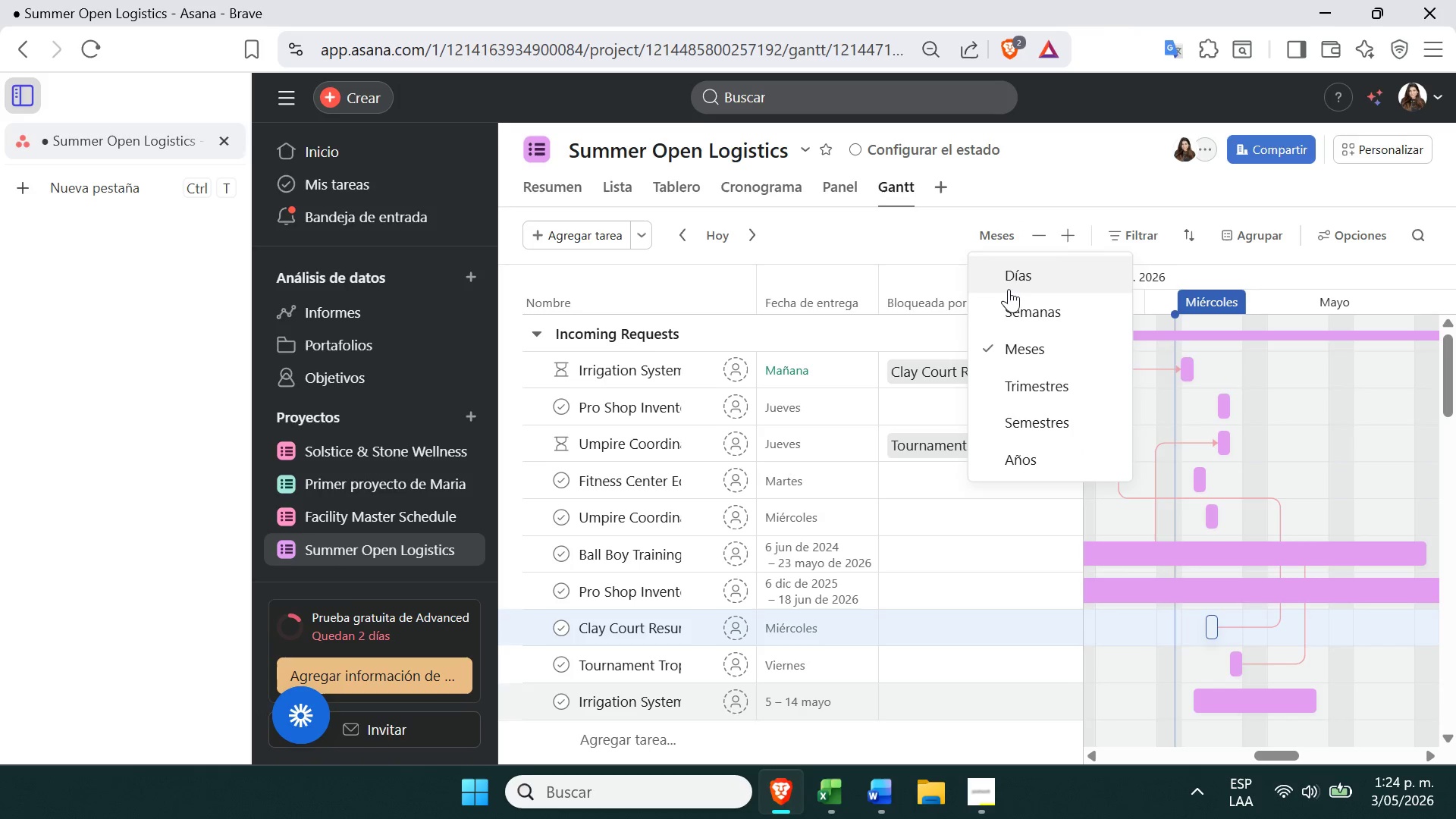 
left_click([1006, 297])
 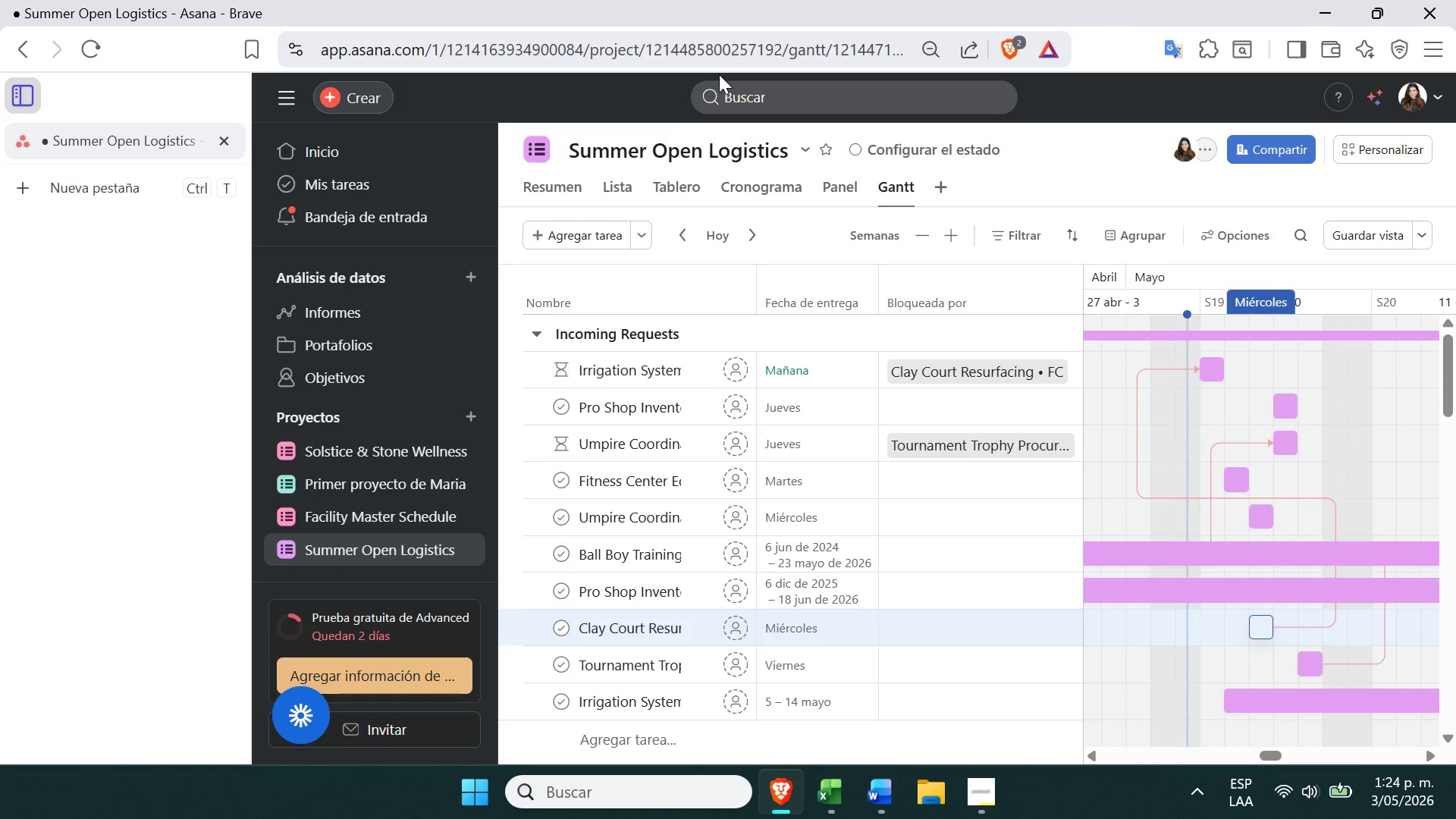 
key(PrintScreen)